 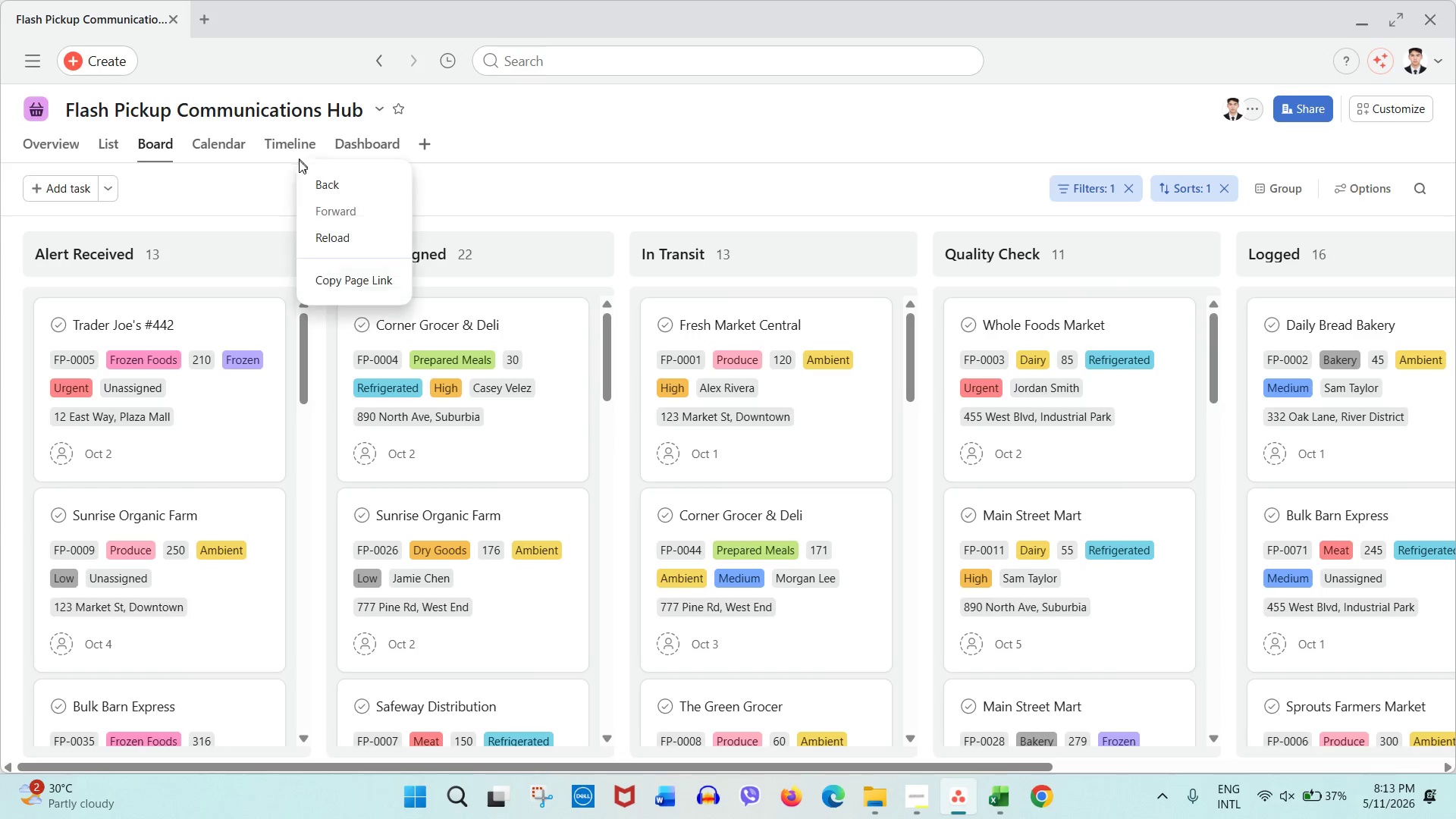 
right_click([297, 149])
 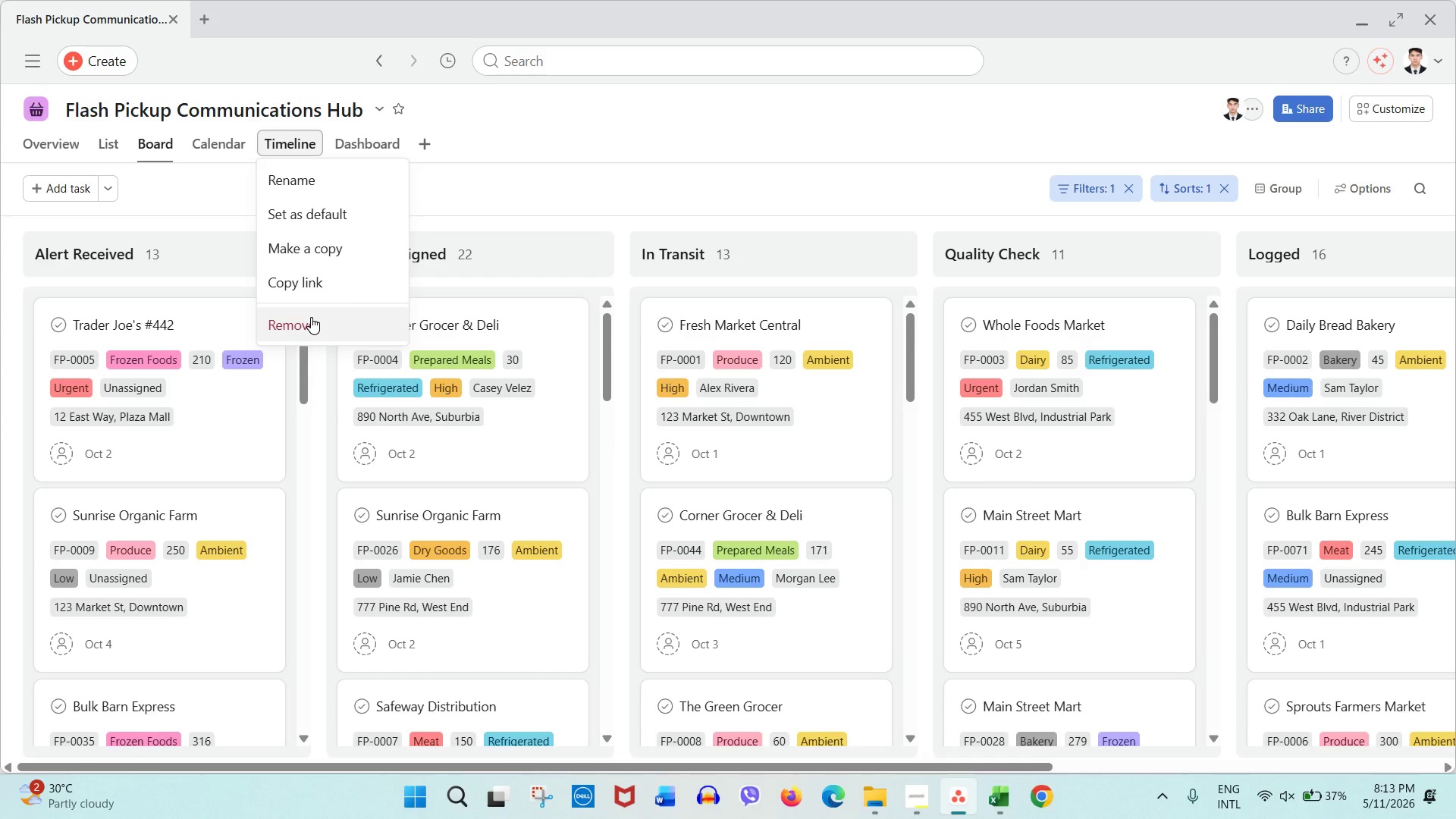 
left_click([311, 317])
 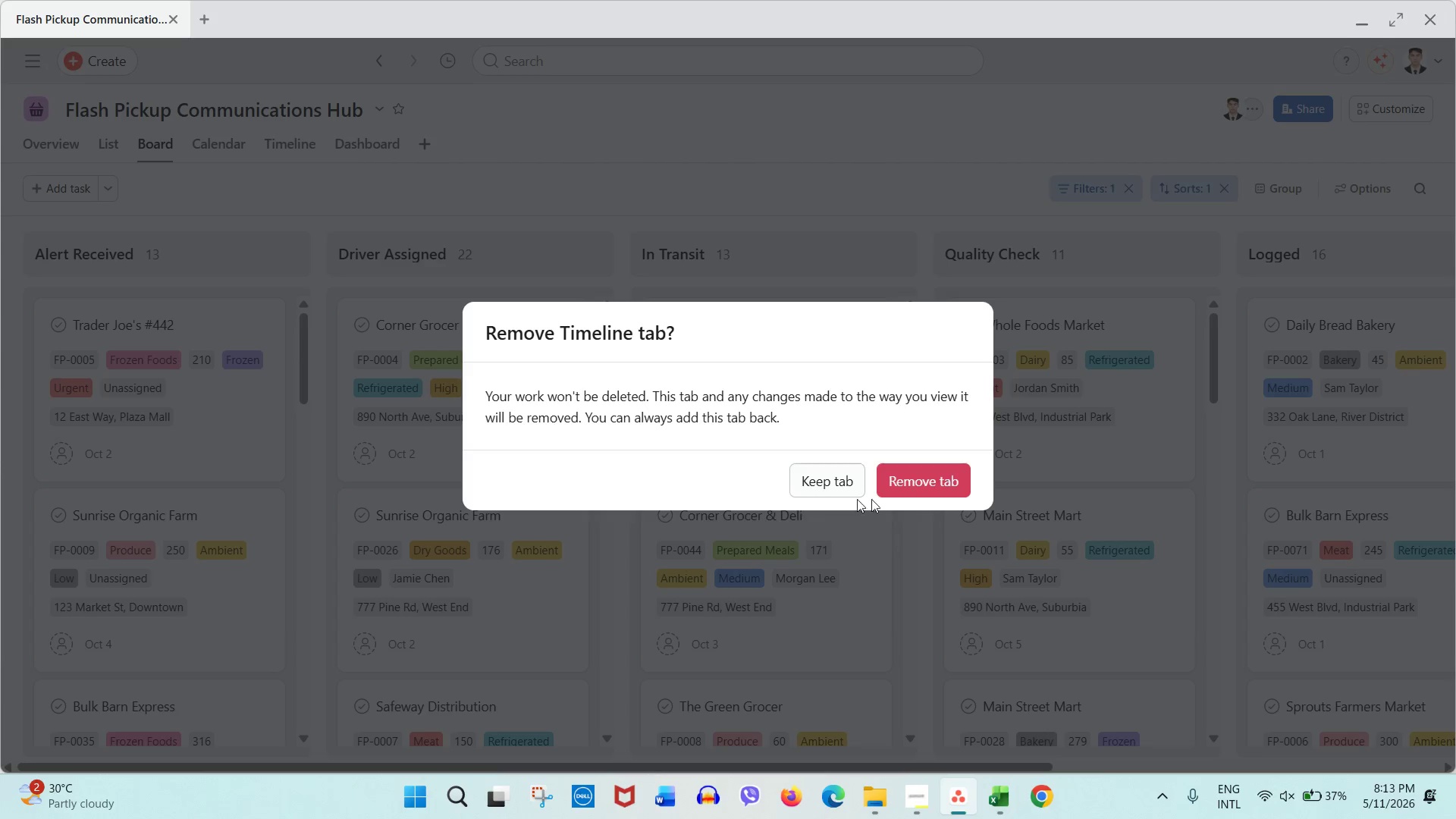 
left_click([921, 492])
 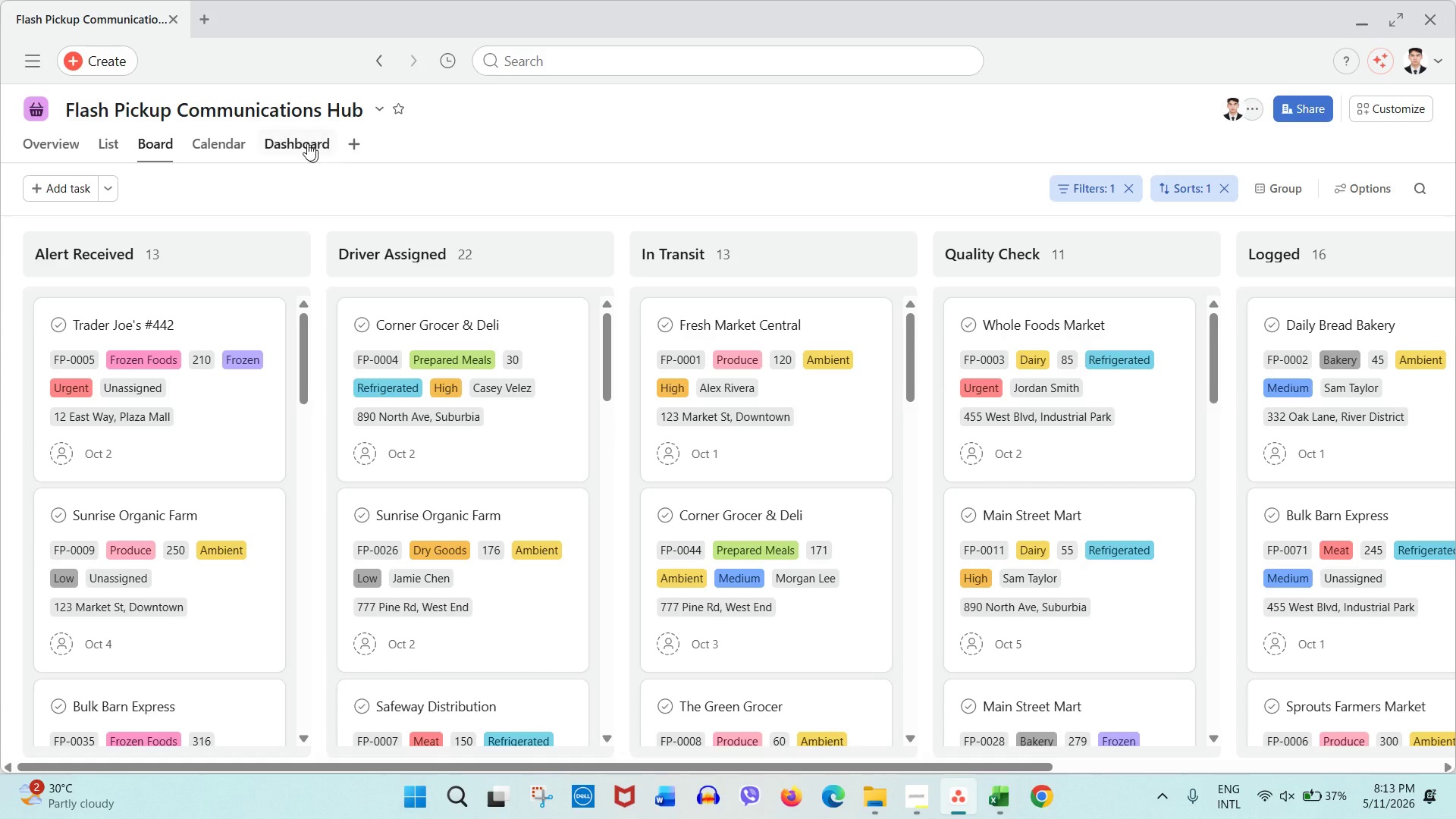 
right_click([303, 140])
 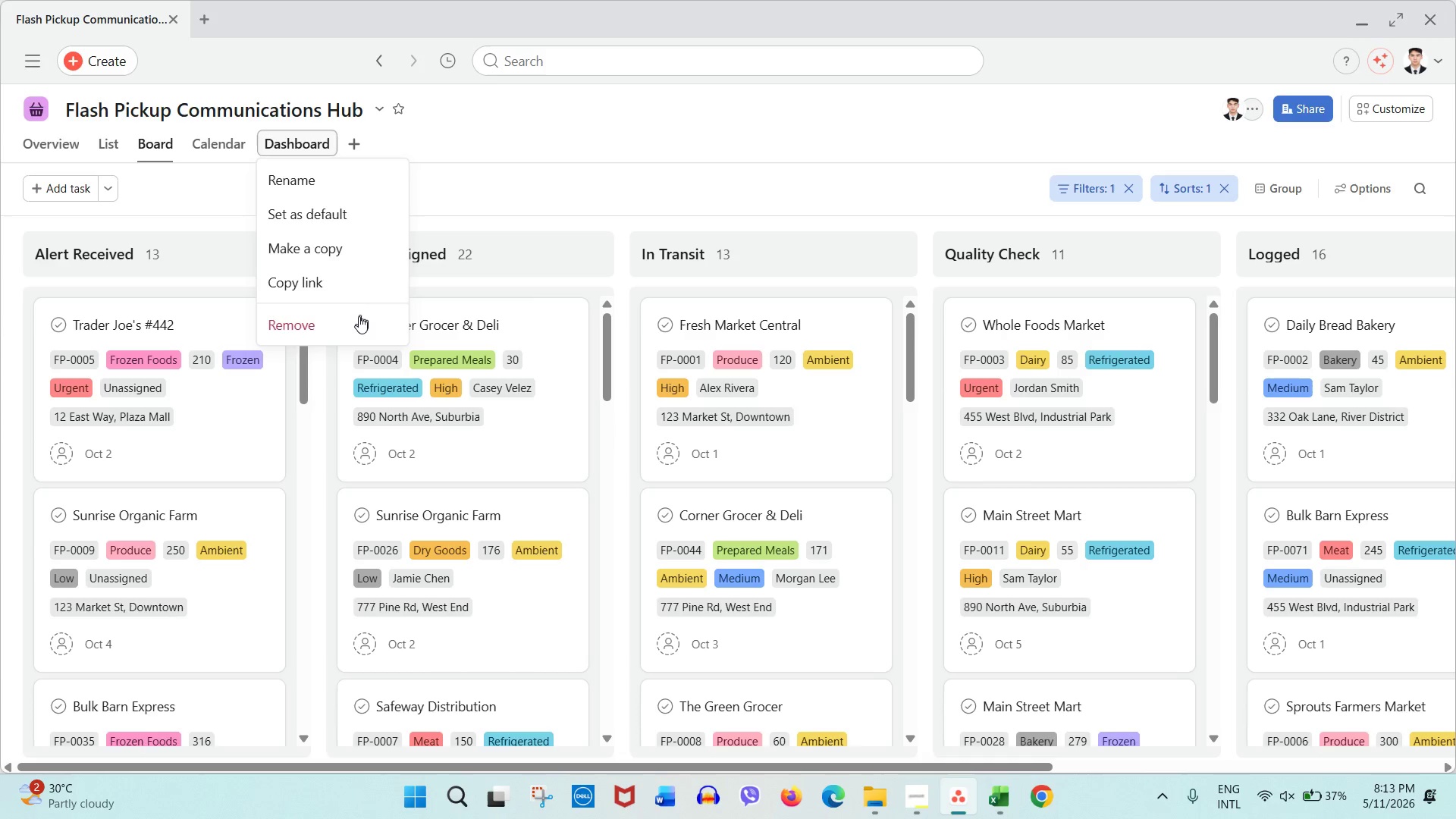 
left_click([356, 318])
 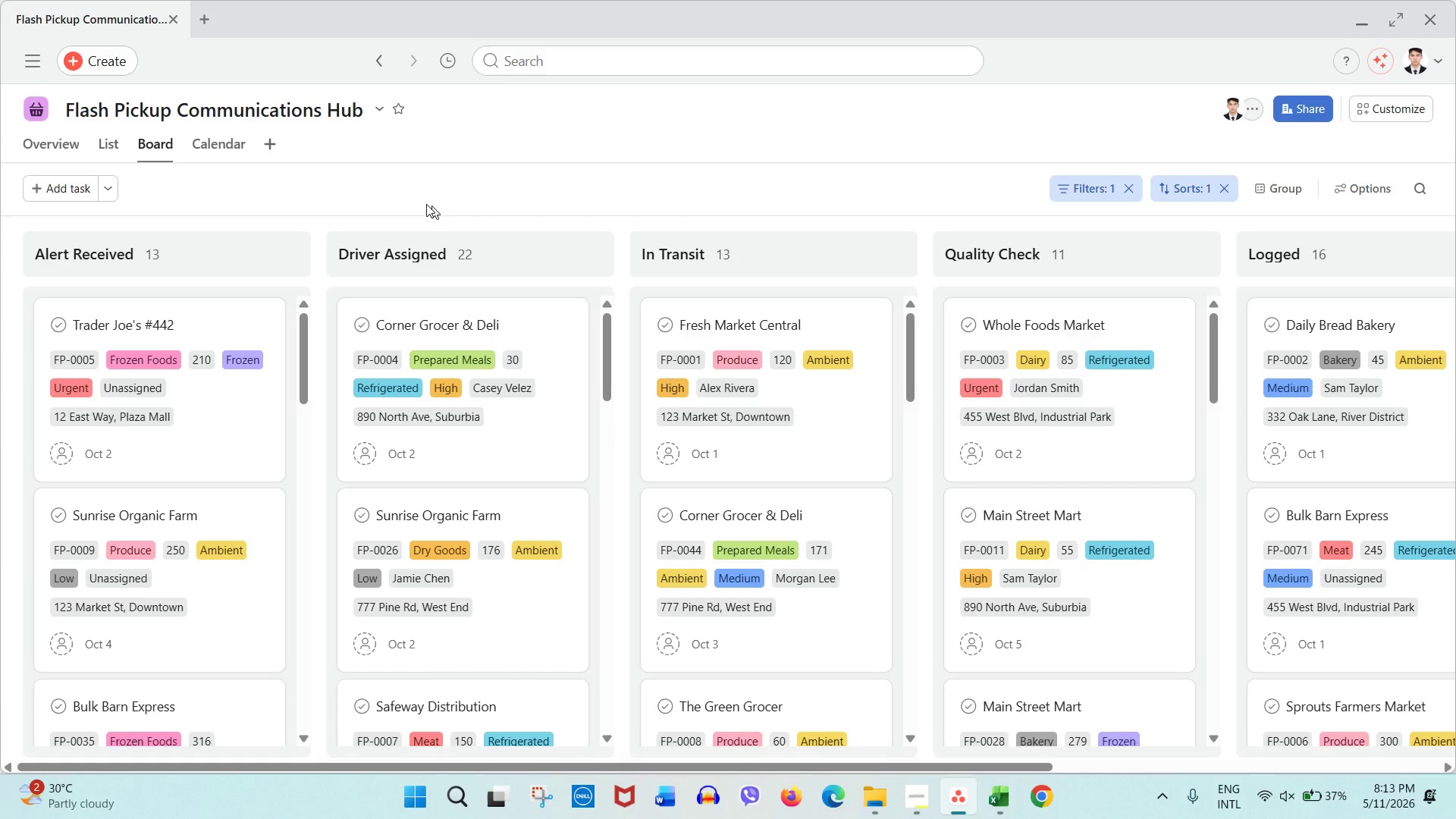 
left_click([268, 143])
 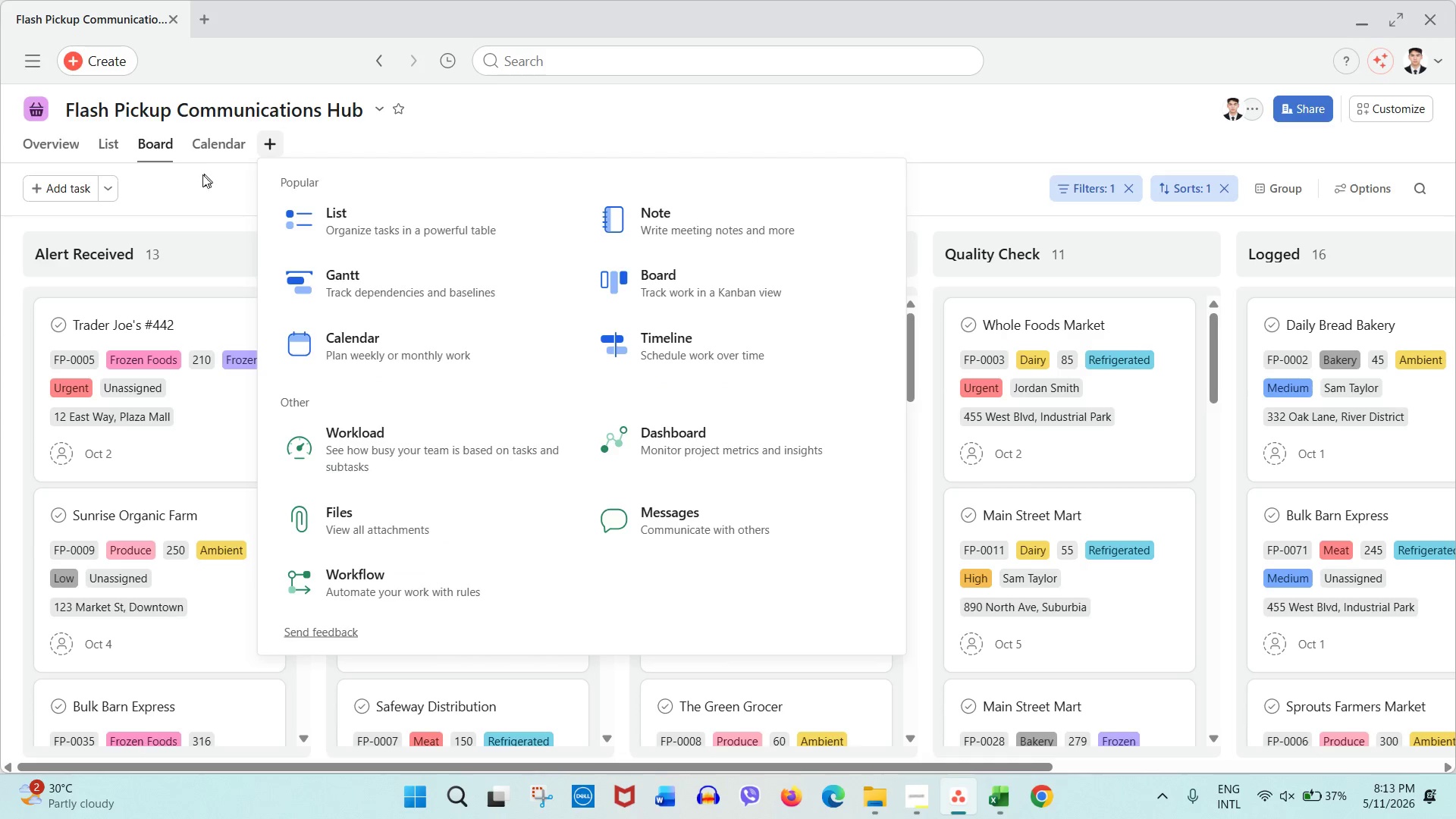 
left_click([196, 178])
 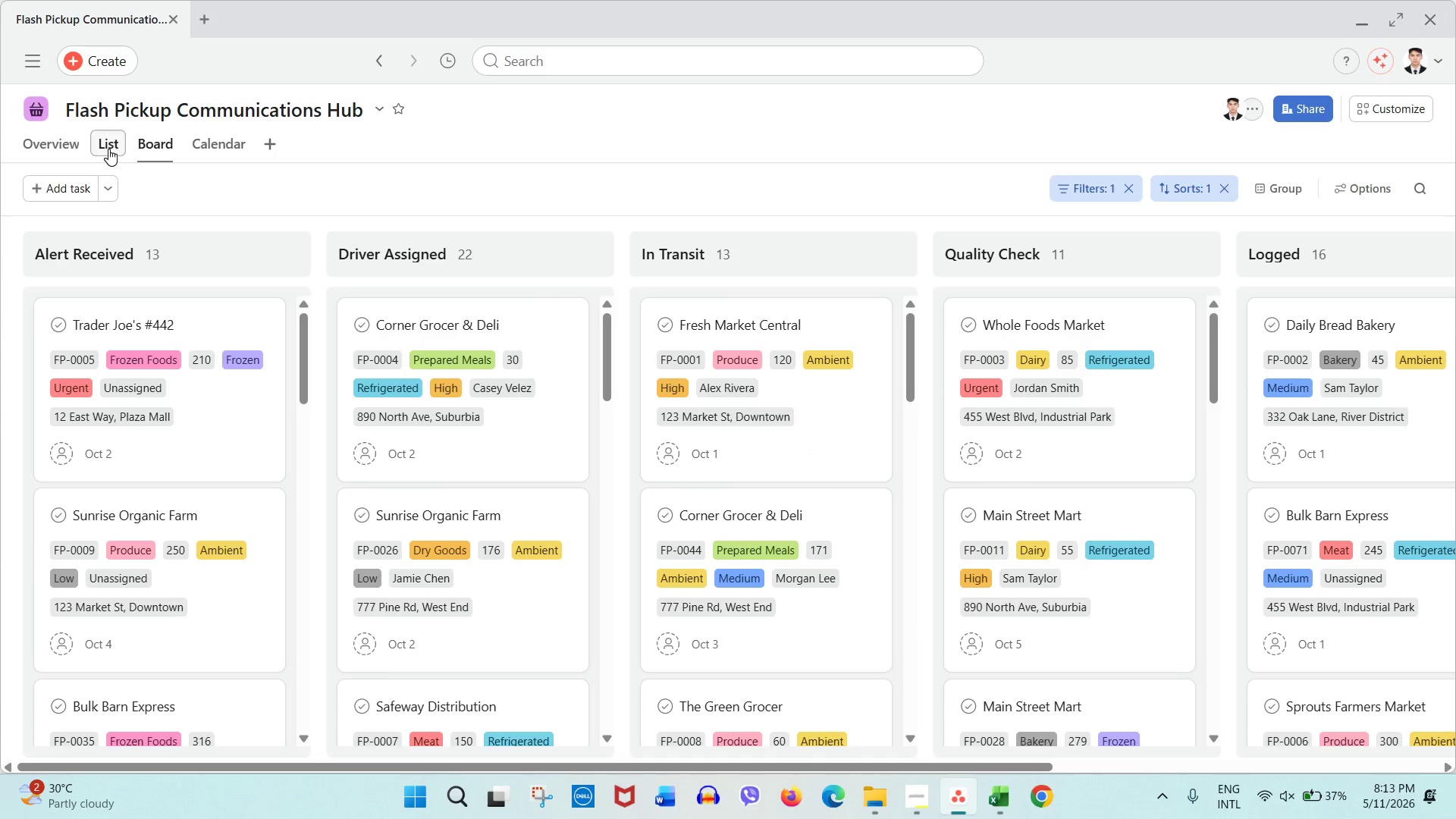 
right_click([108, 149])
 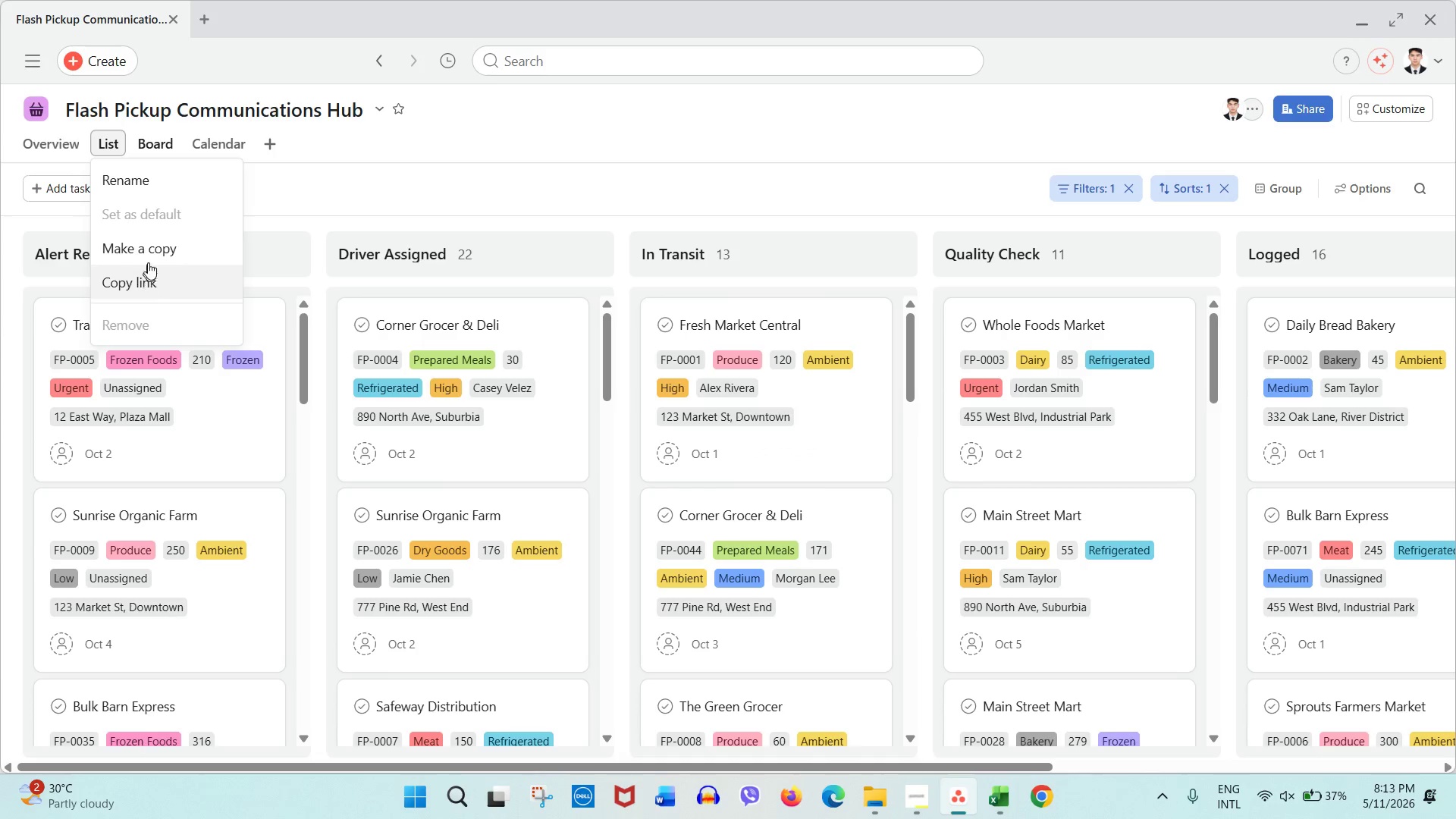 
left_click([297, 190])
 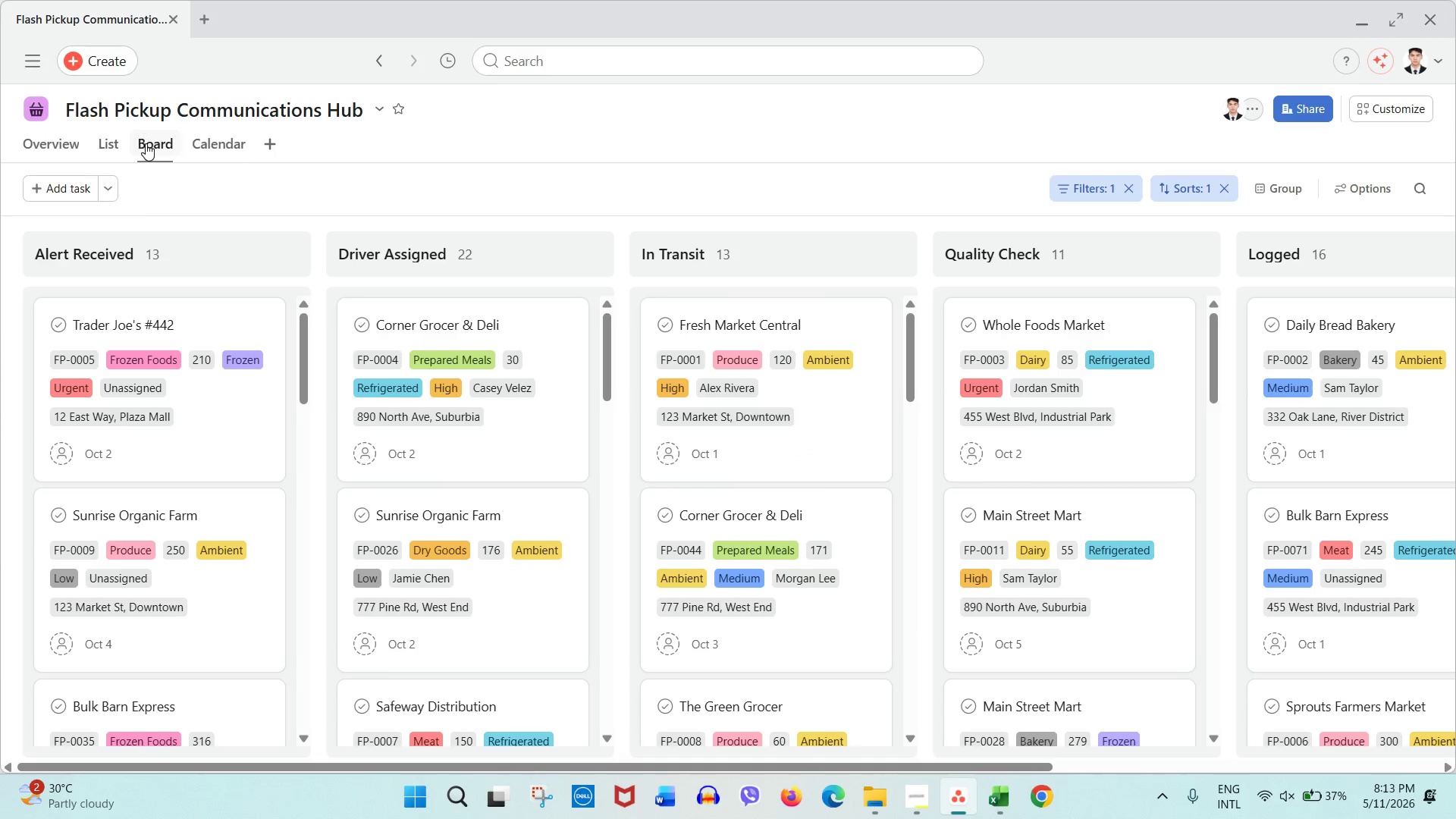 
left_click_drag(start_coordinate=[146, 144], to_coordinate=[110, 145])
 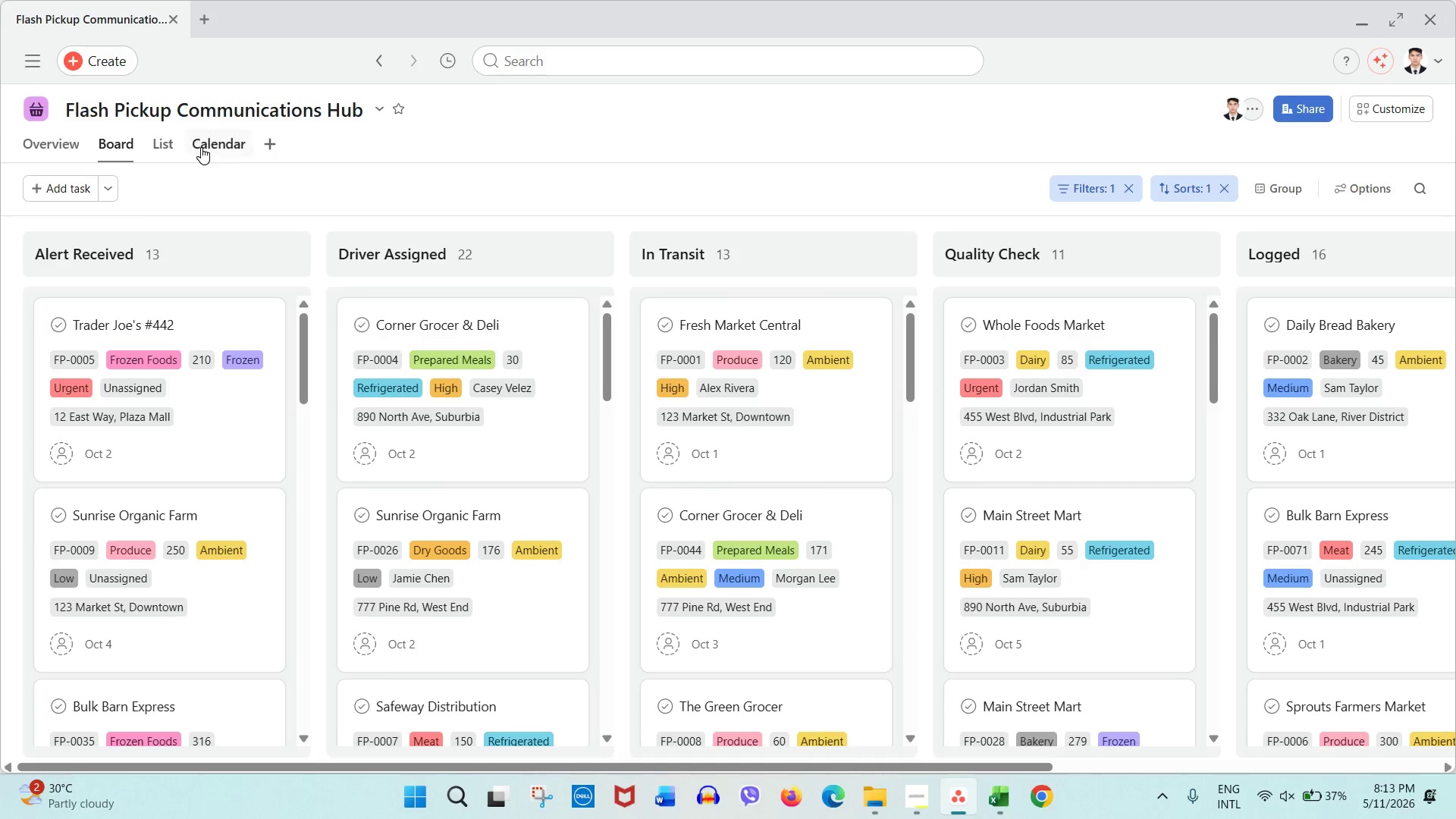 
left_click_drag(start_coordinate=[201, 147], to_coordinate=[154, 145])
 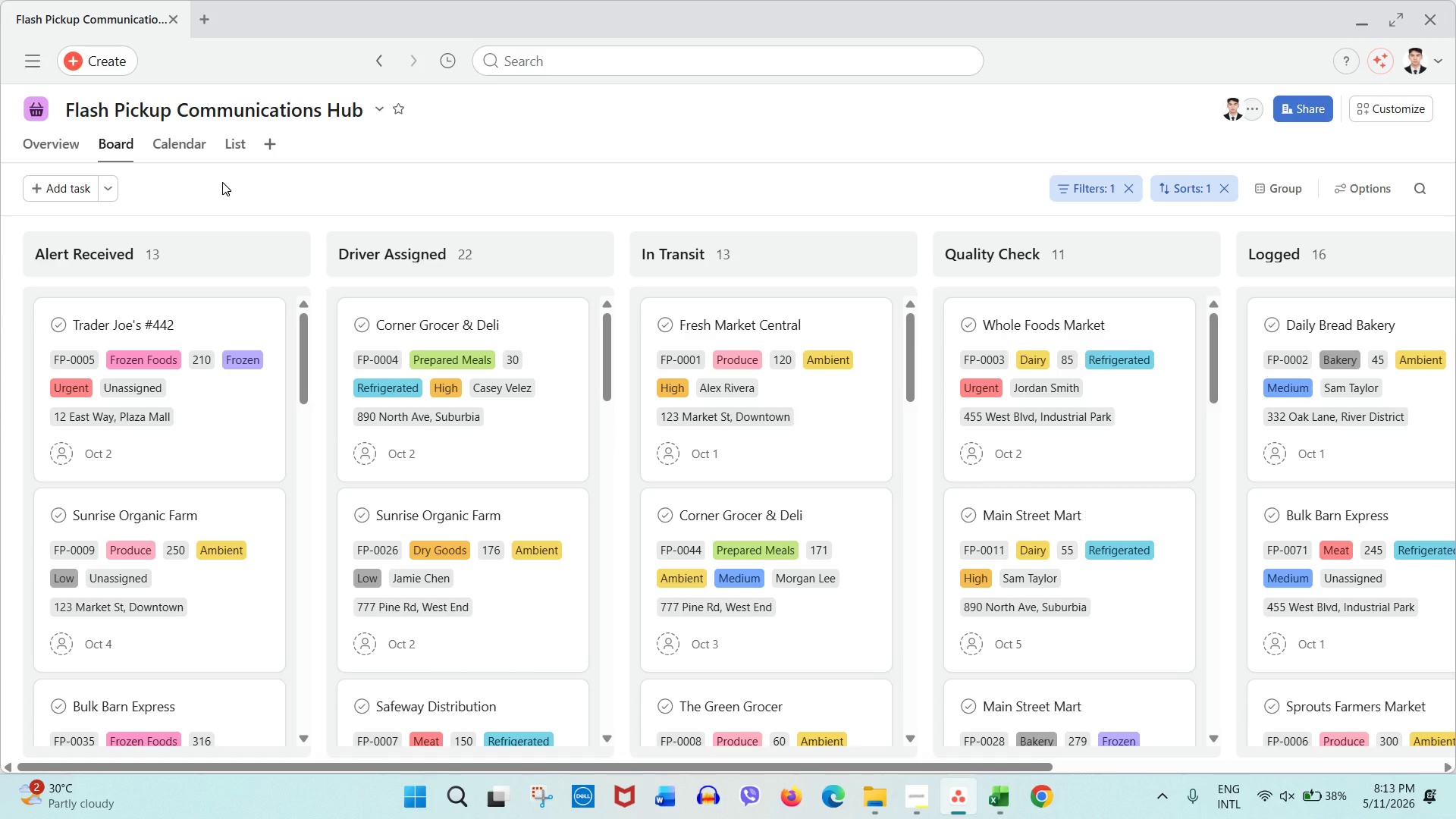 
wait(9.95)
 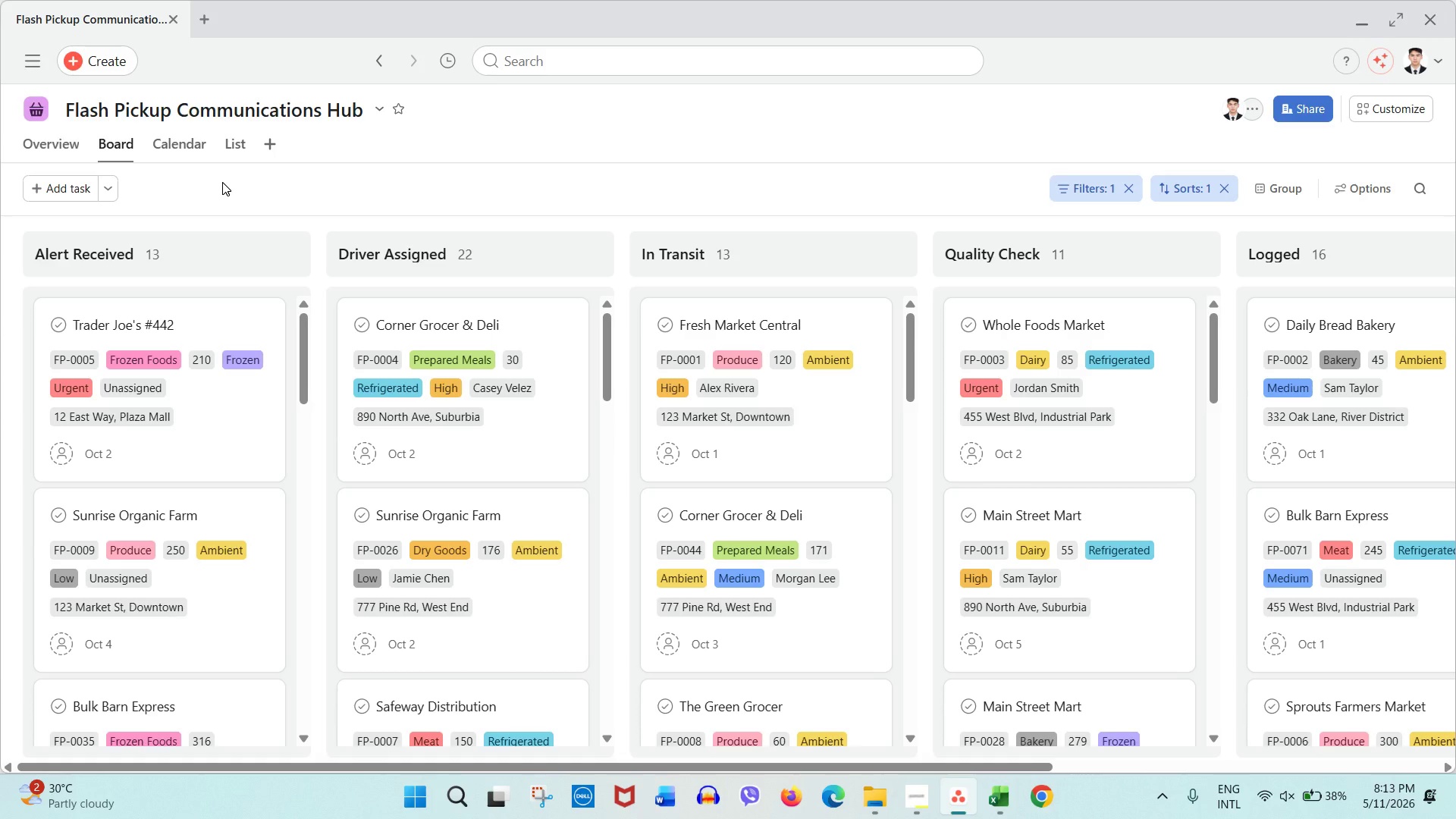 
left_click([272, 153])
 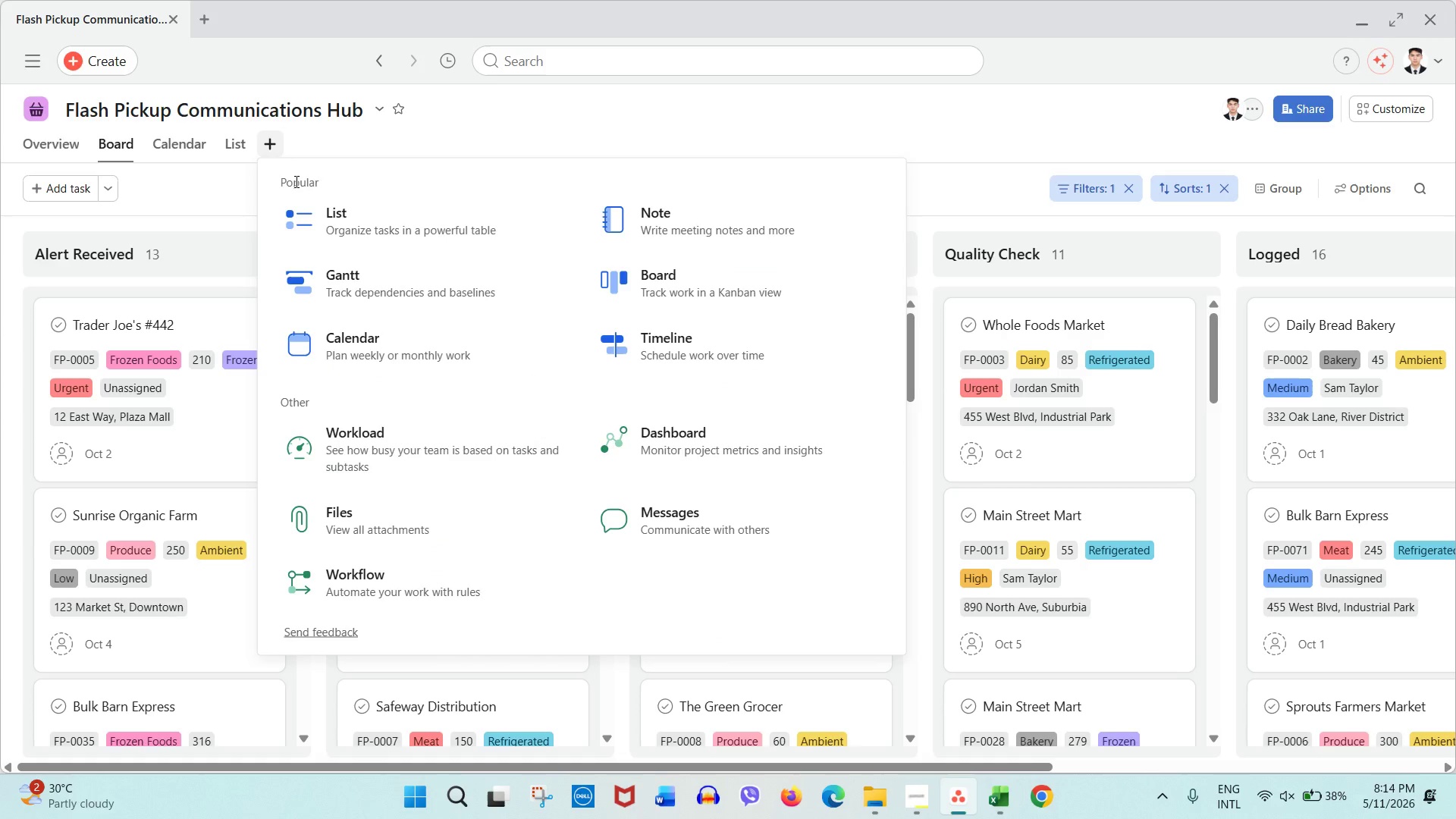 
wait(10.67)
 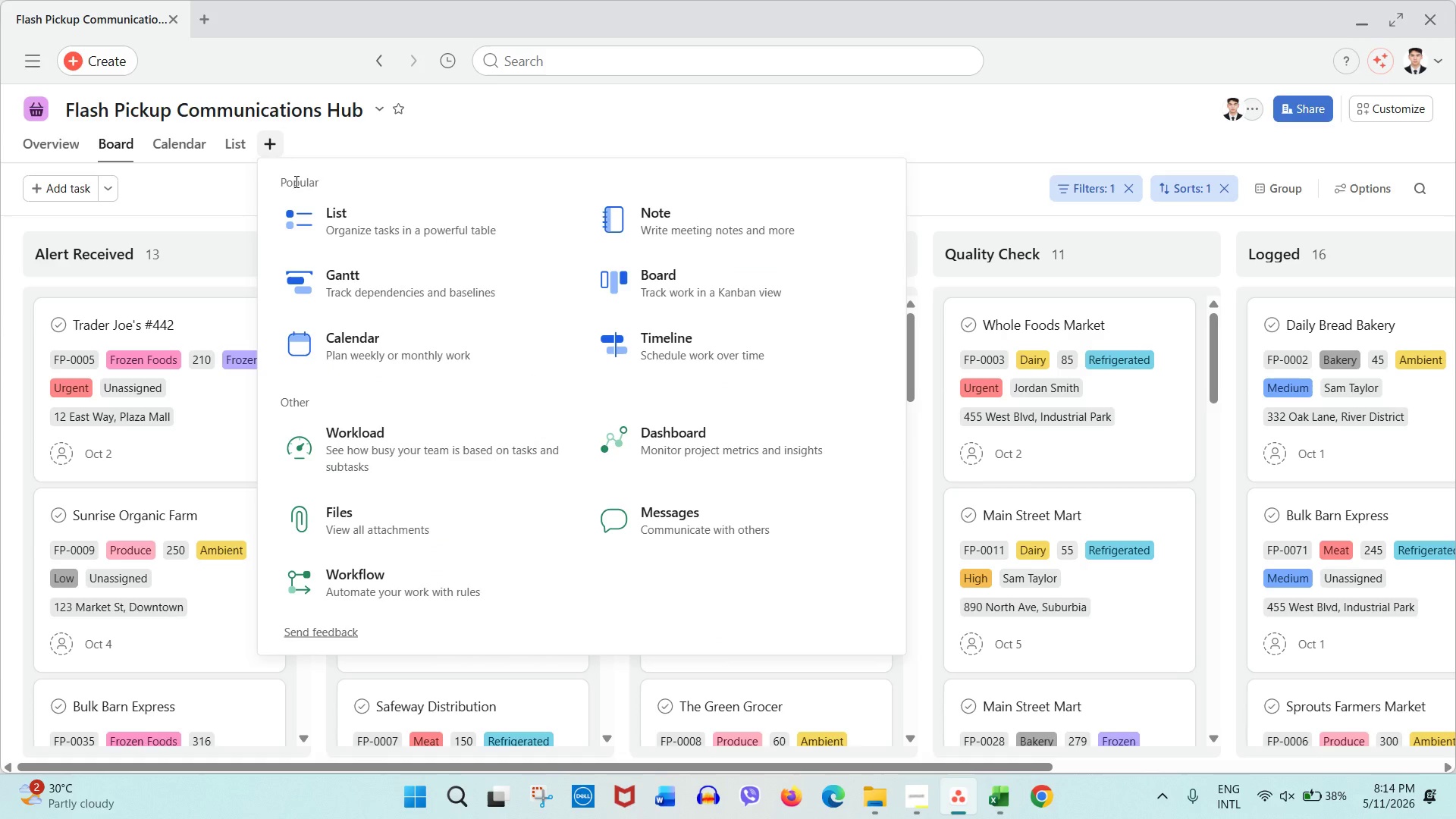 
left_click([651, 347])
 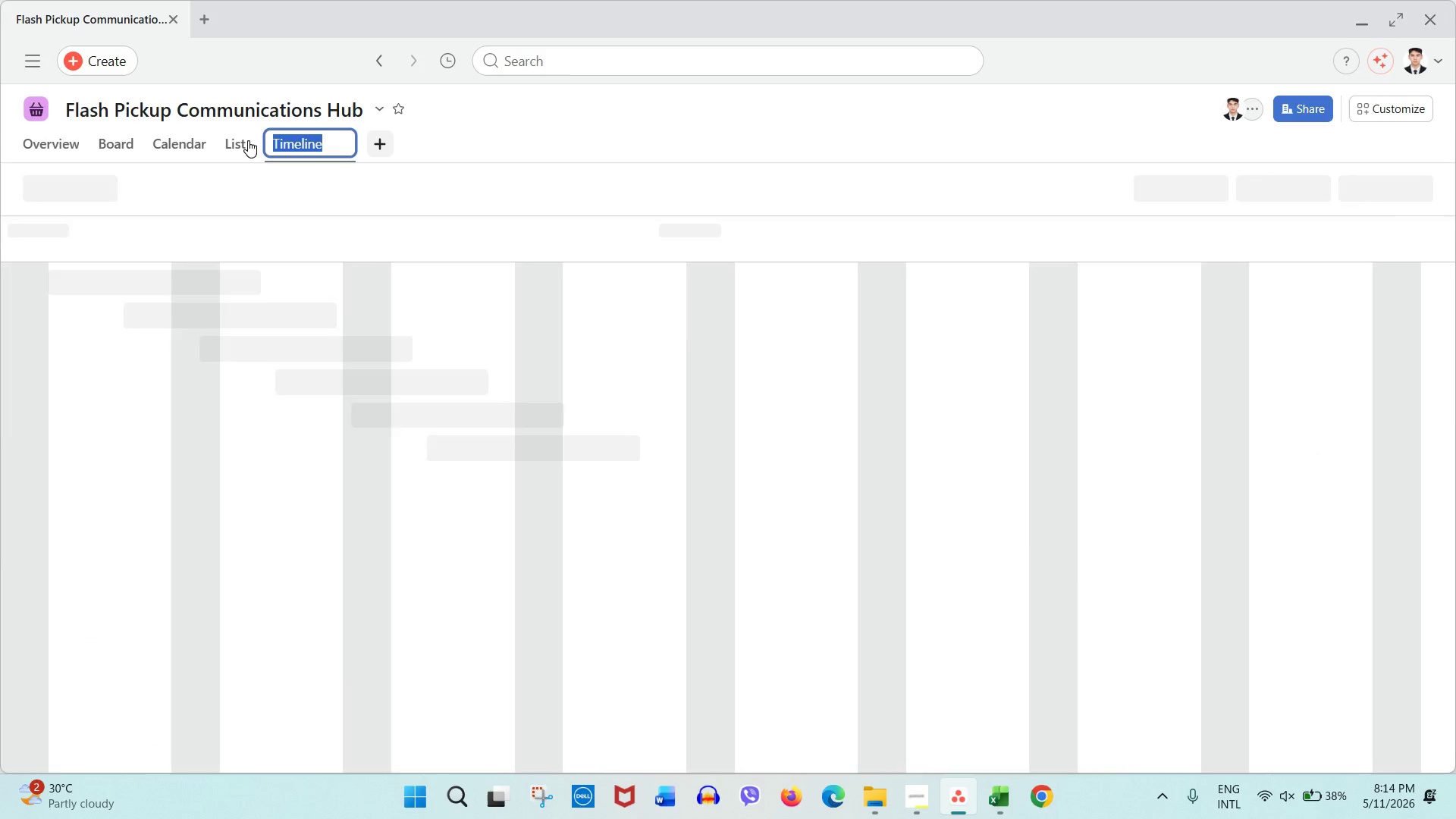 
right_click([248, 141])
 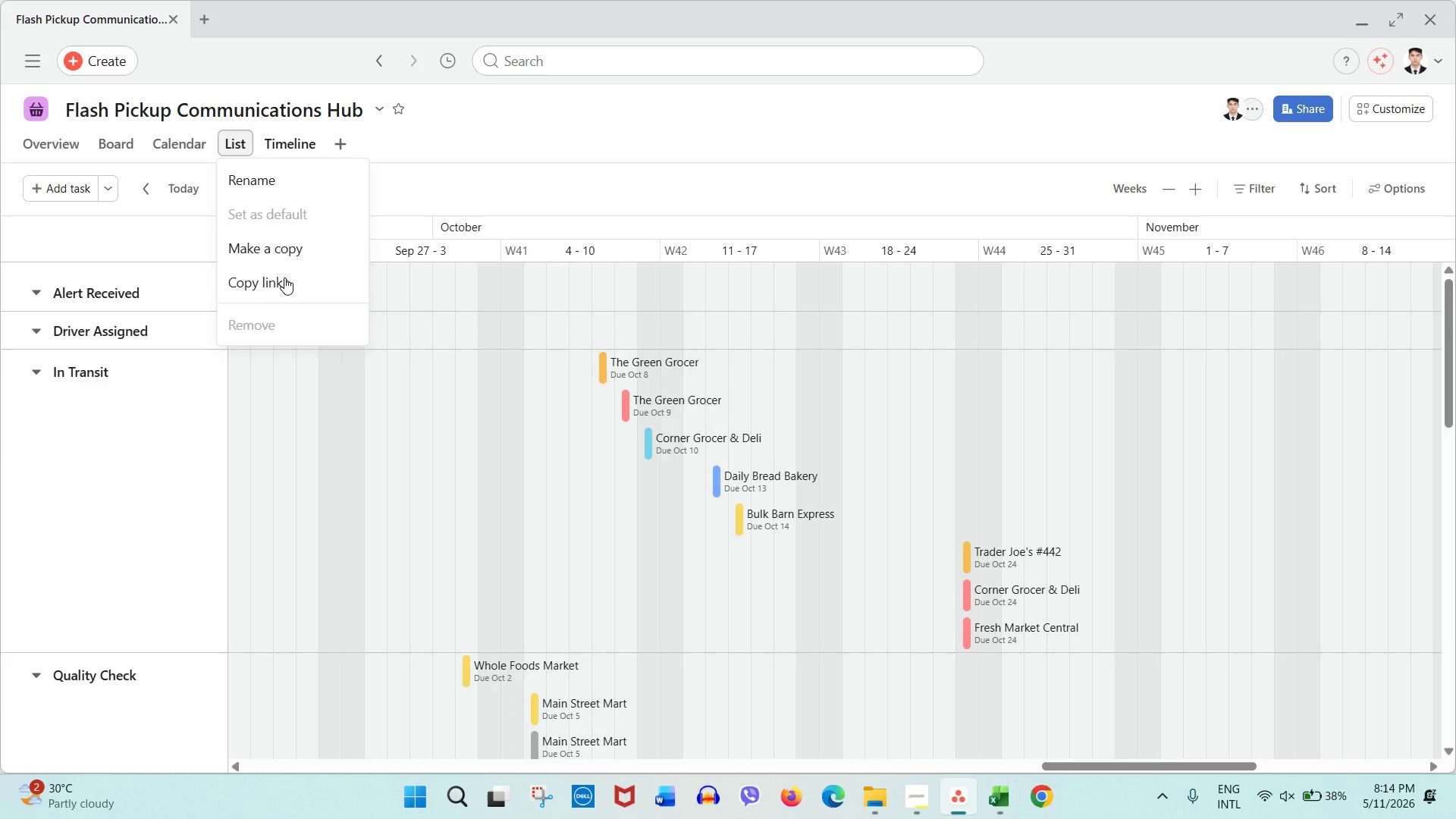 
left_click([434, 171])
 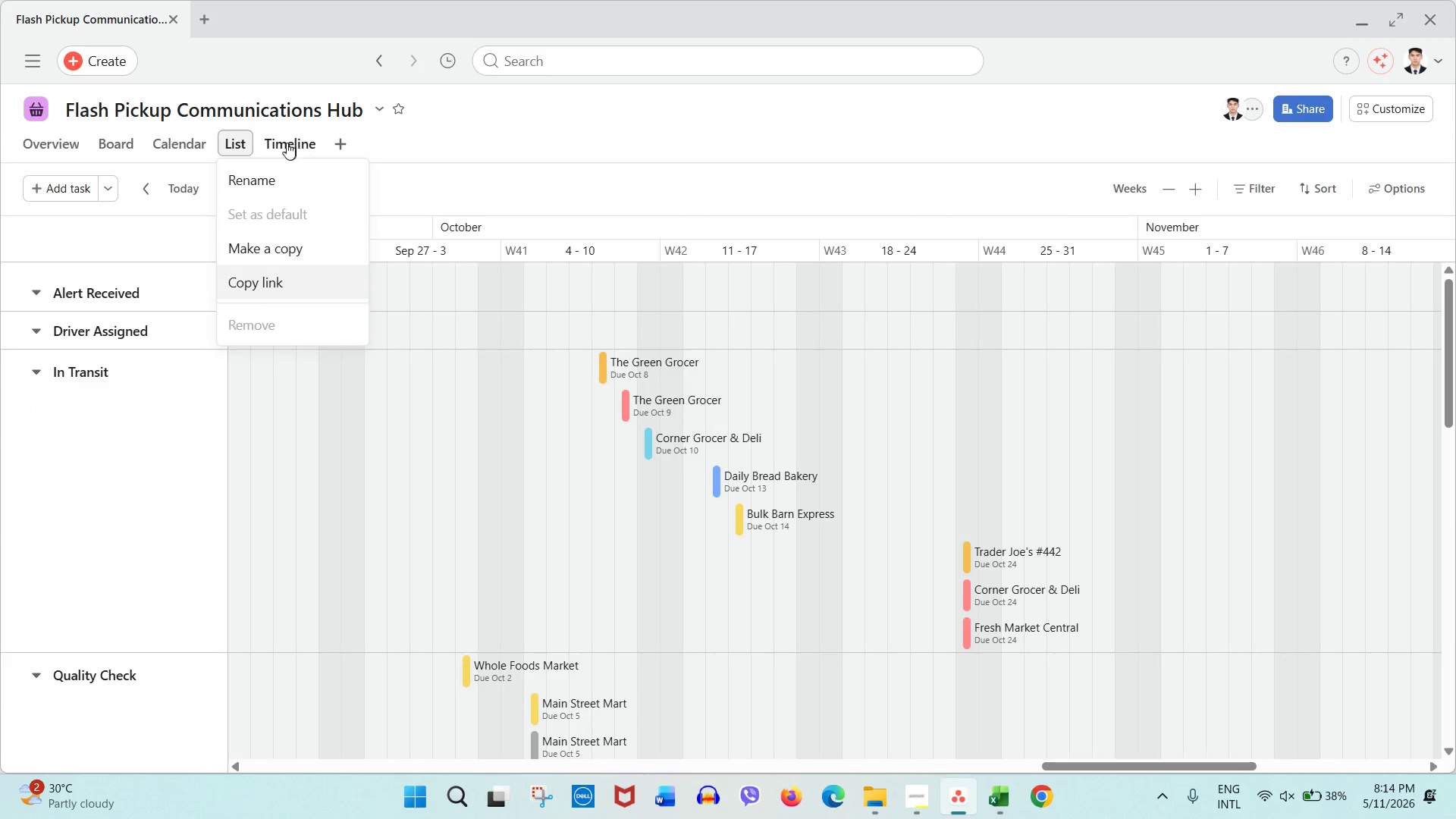 
left_click_drag(start_coordinate=[281, 143], to_coordinate=[226, 144])
 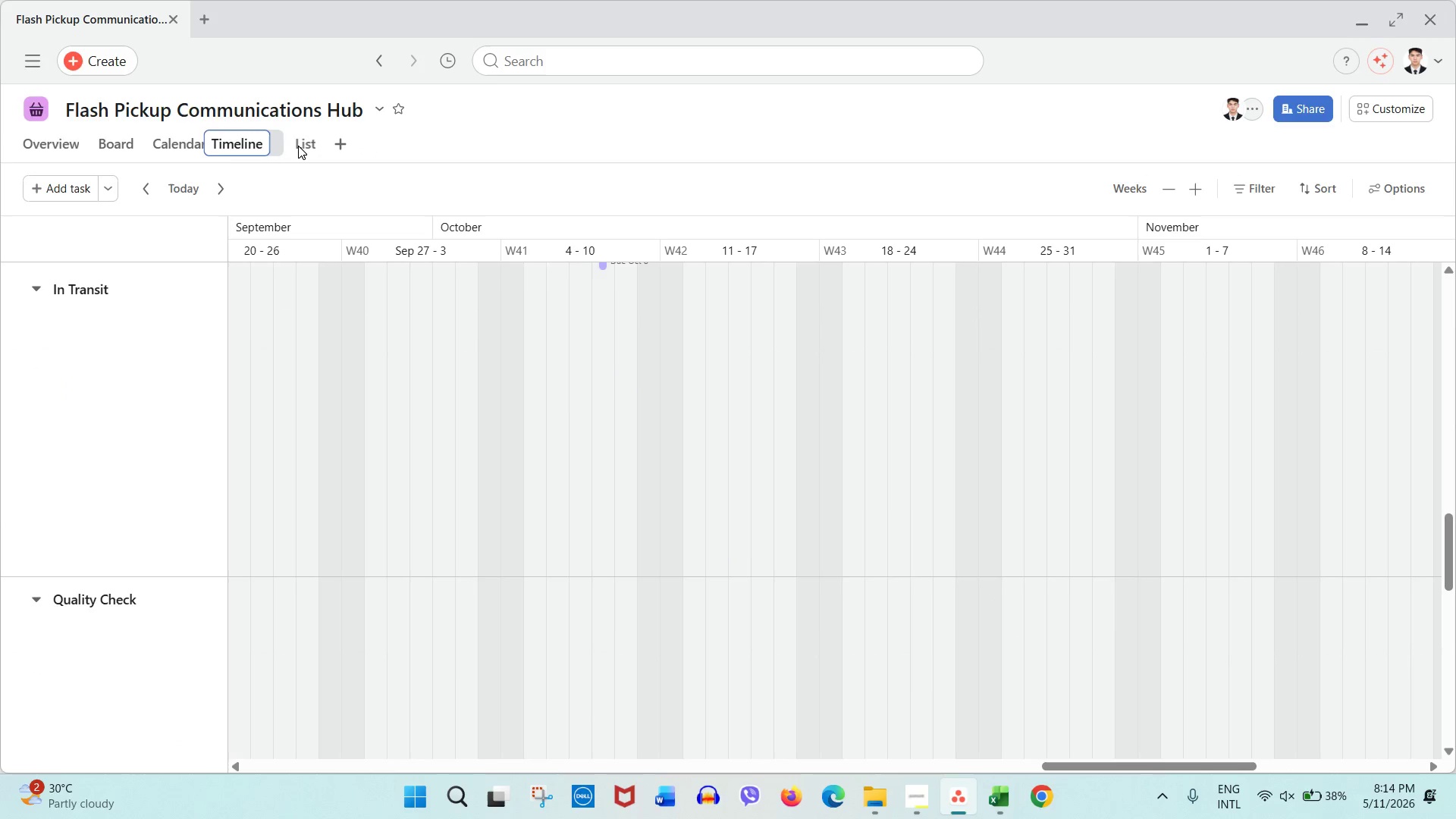 
right_click([298, 146])
 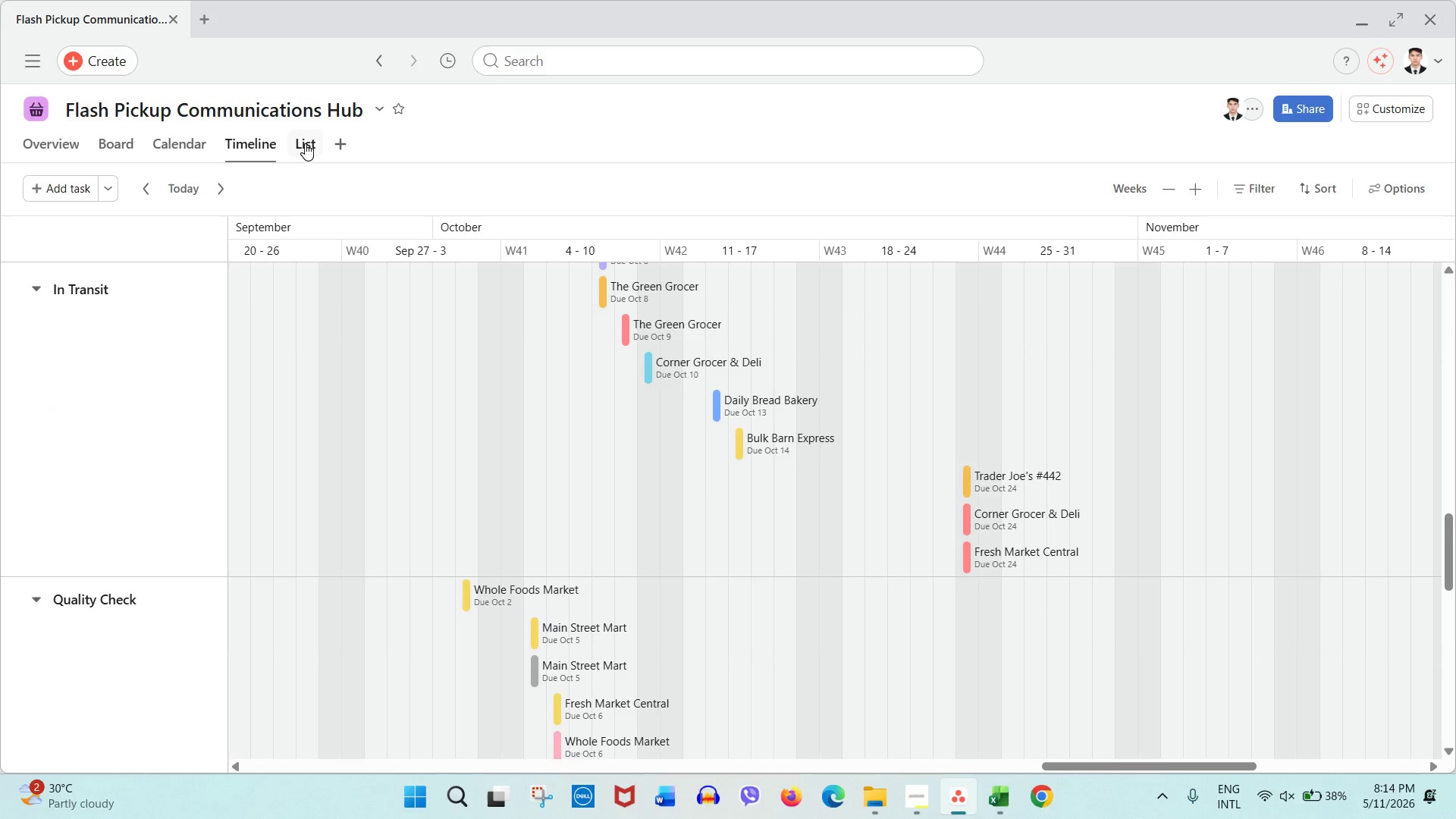 
right_click([305, 143])
 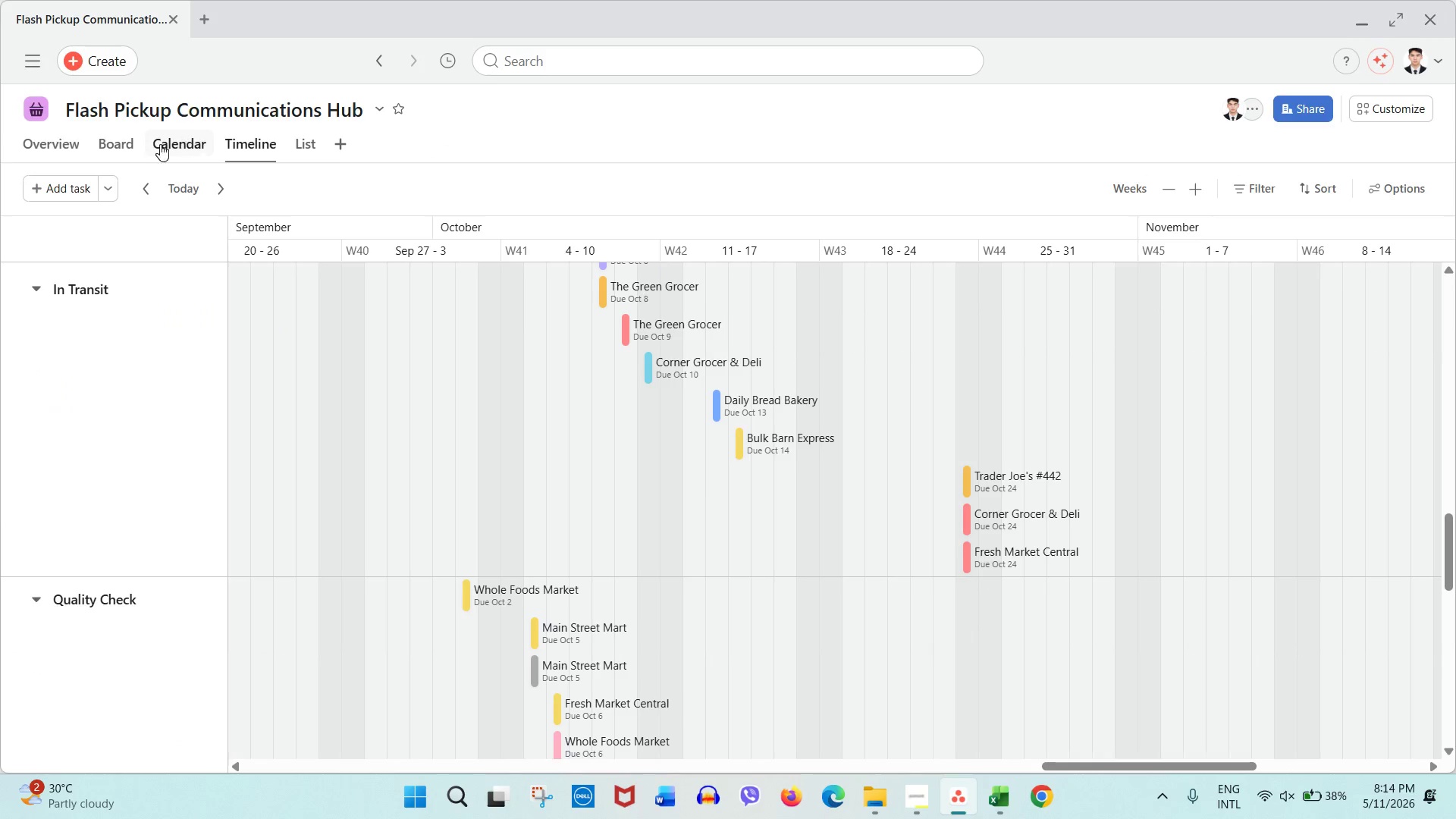 
wait(5.75)
 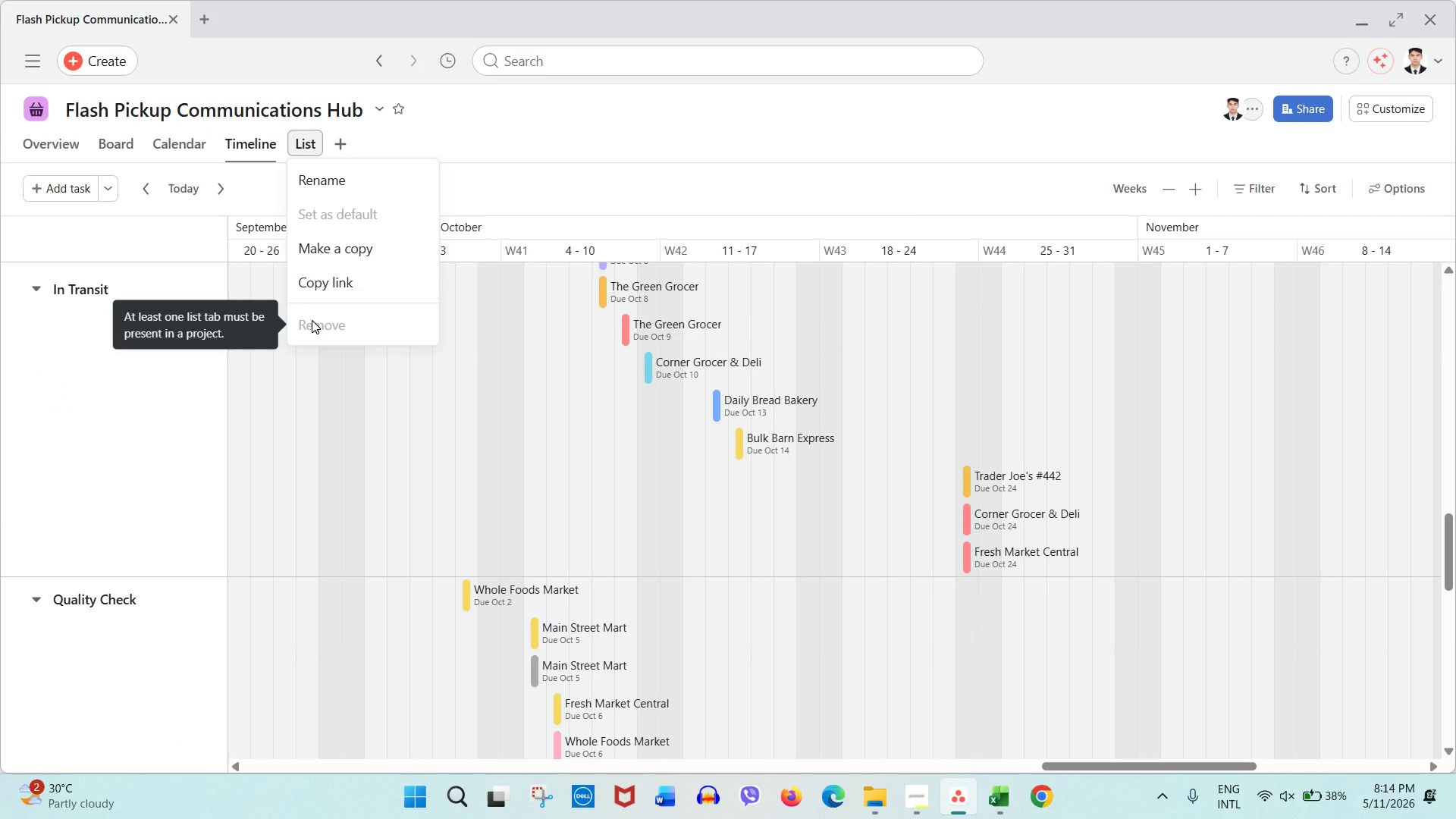 
left_click([296, 143])
 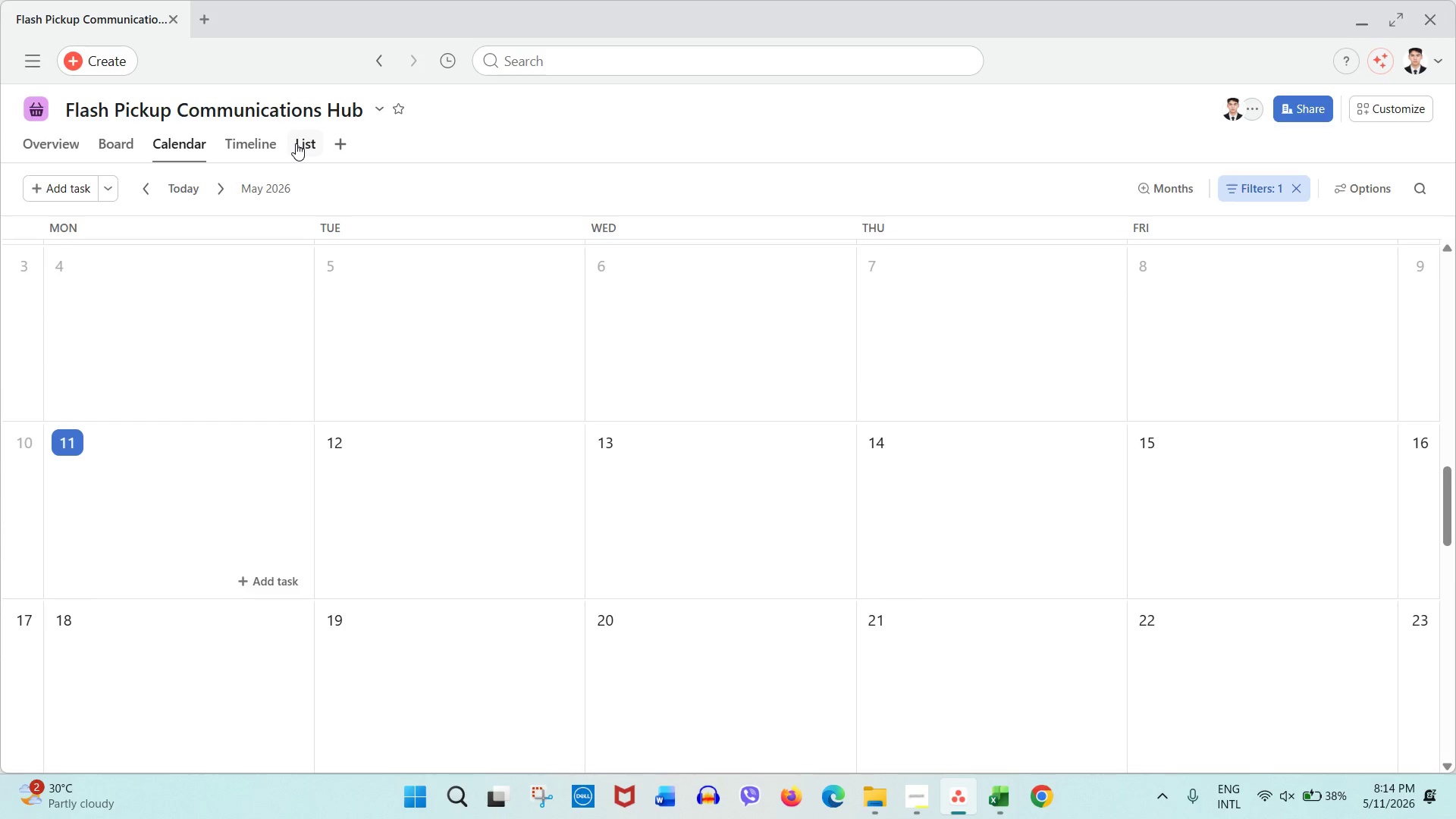 
right_click([297, 143])
 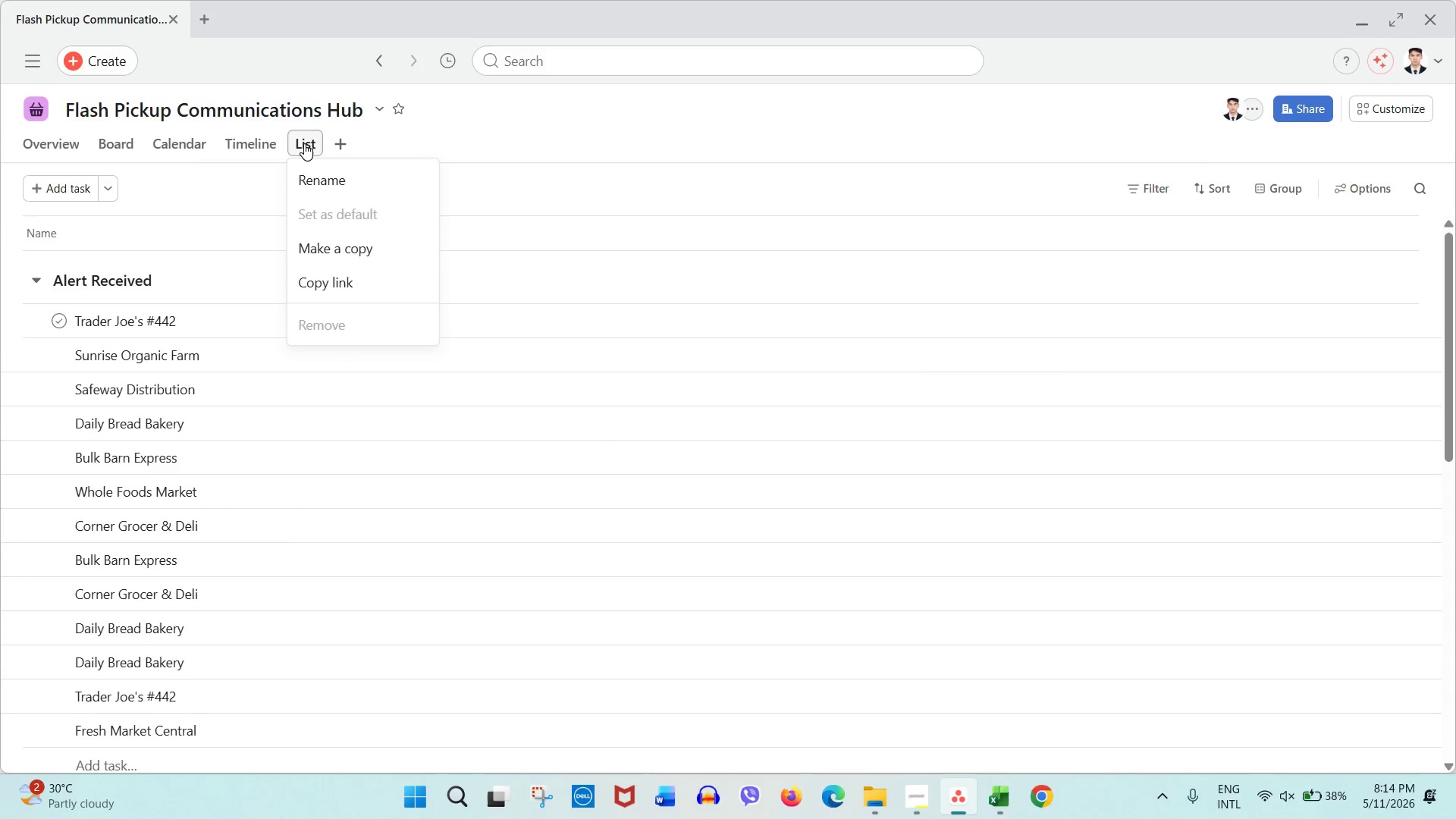 
left_click([304, 143])
 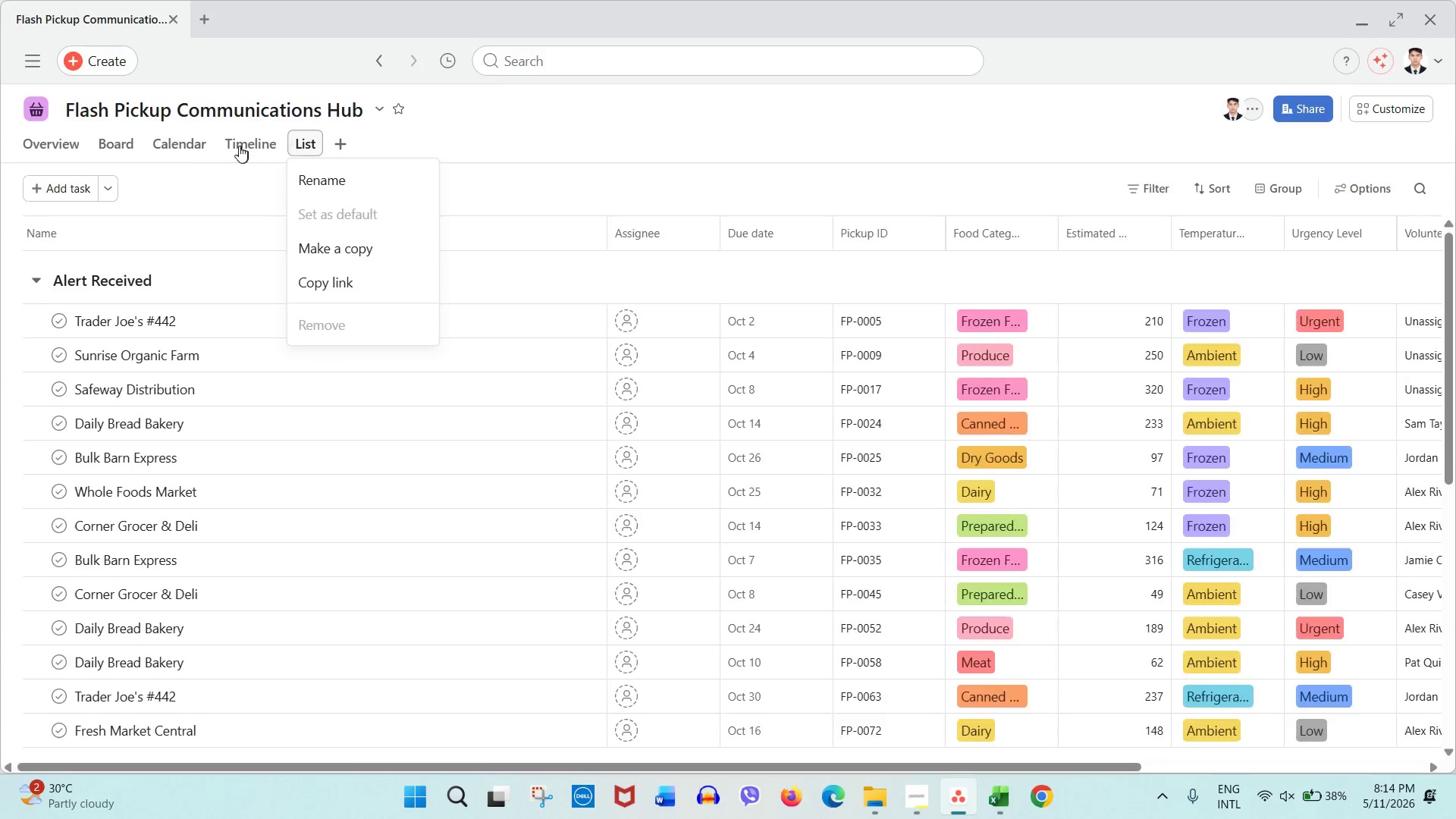 
right_click([239, 146])
 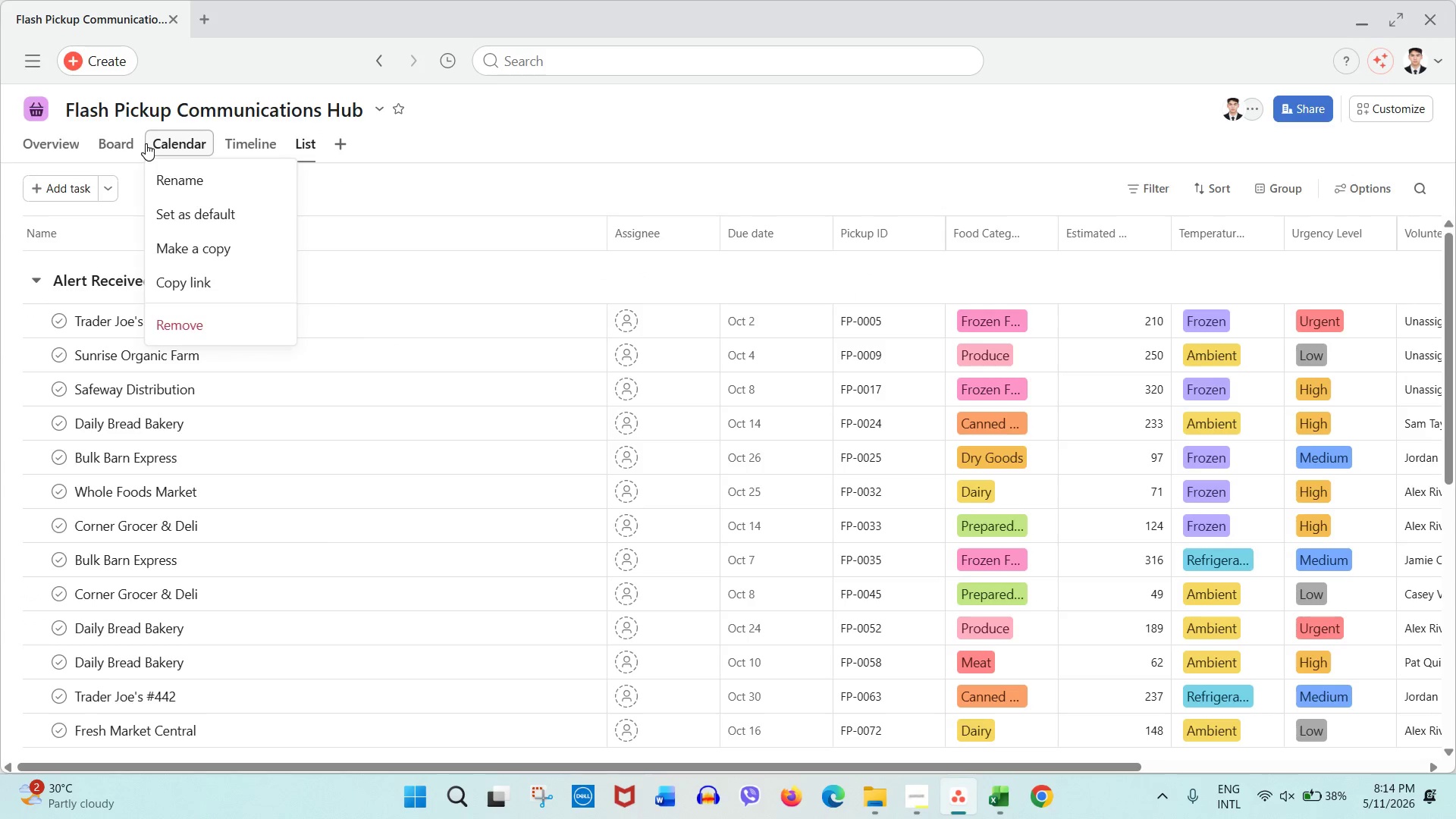 
double_click([131, 145])
 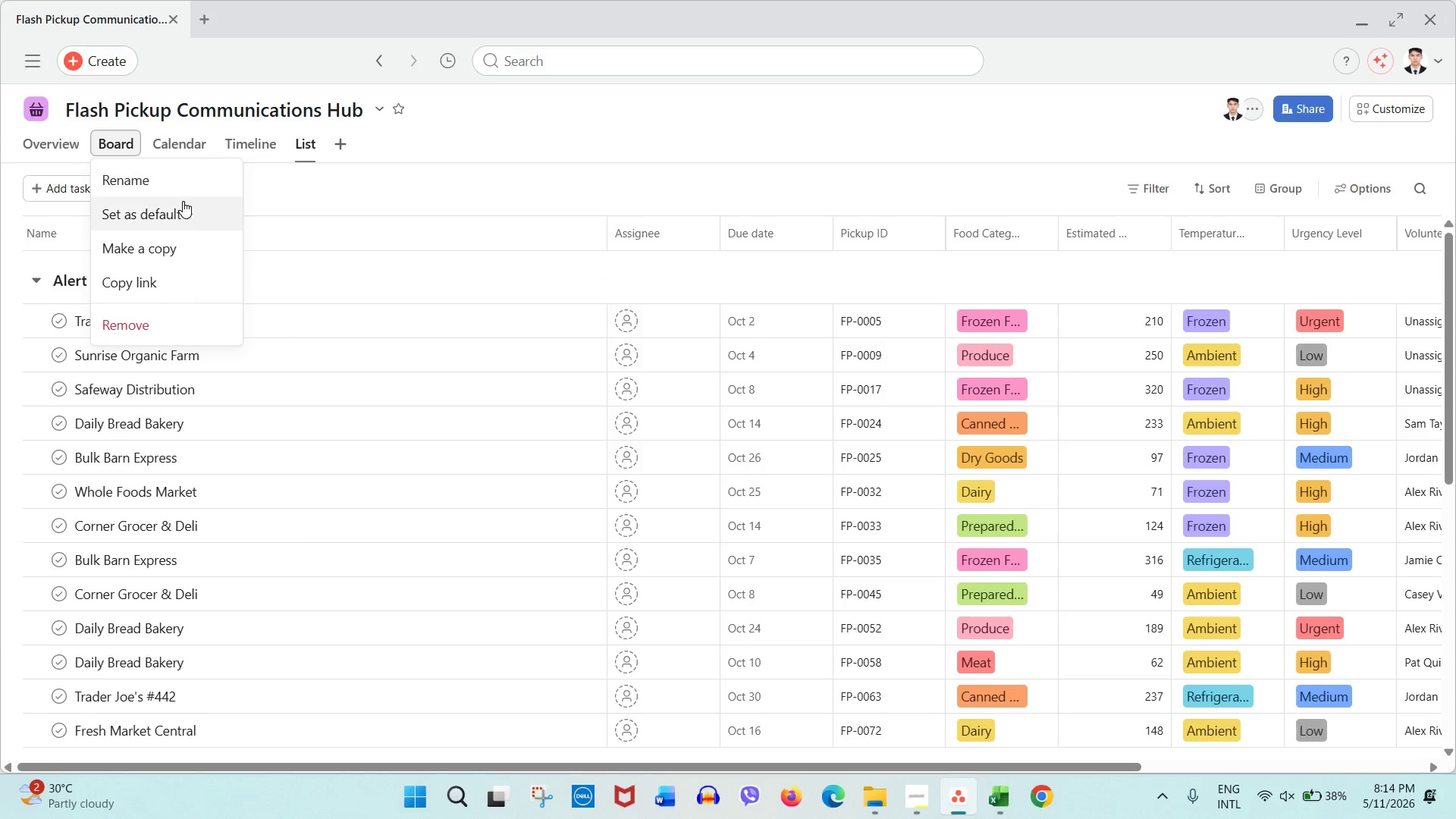 
left_click([179, 208])
 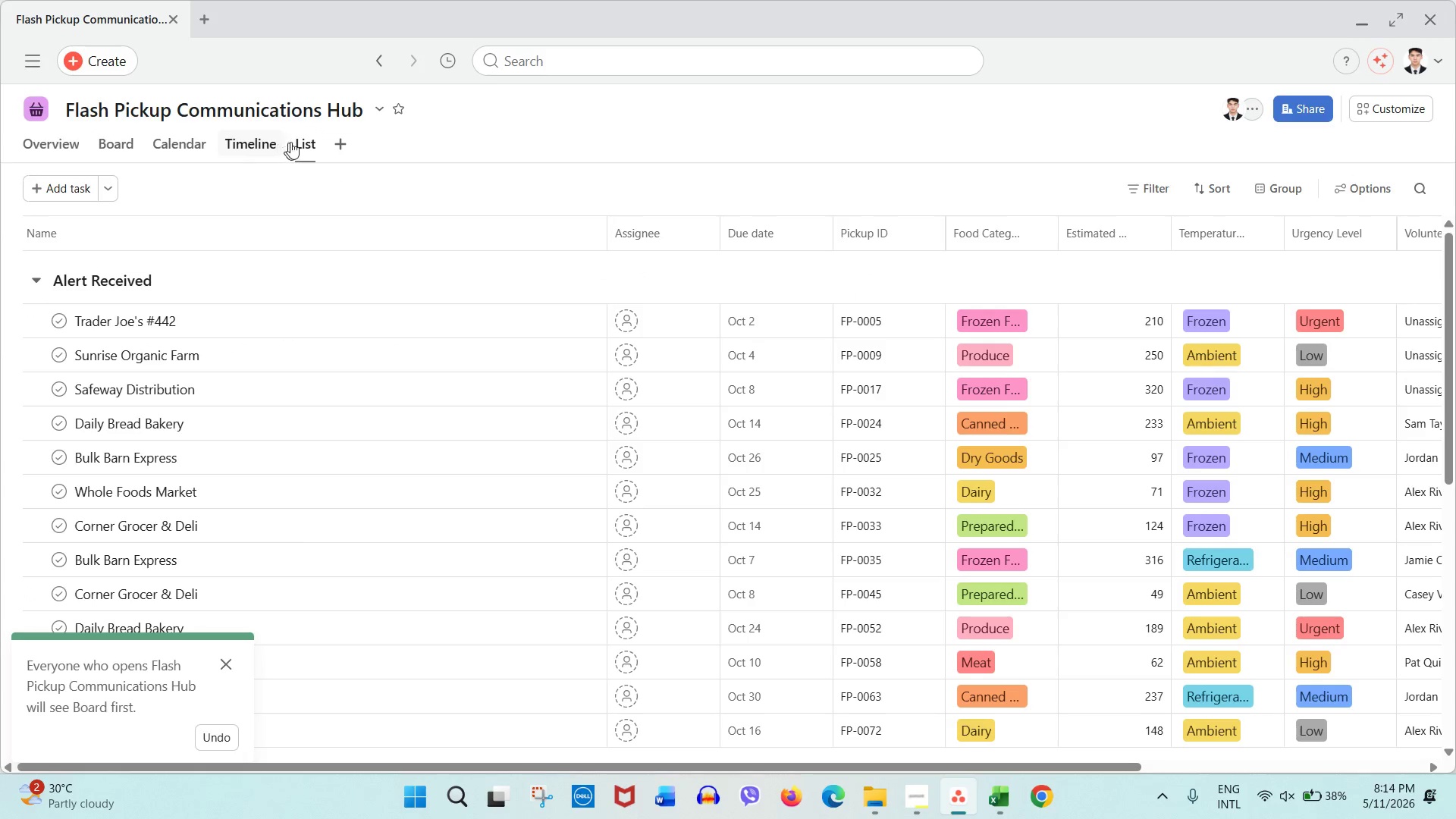 
right_click([309, 142])
 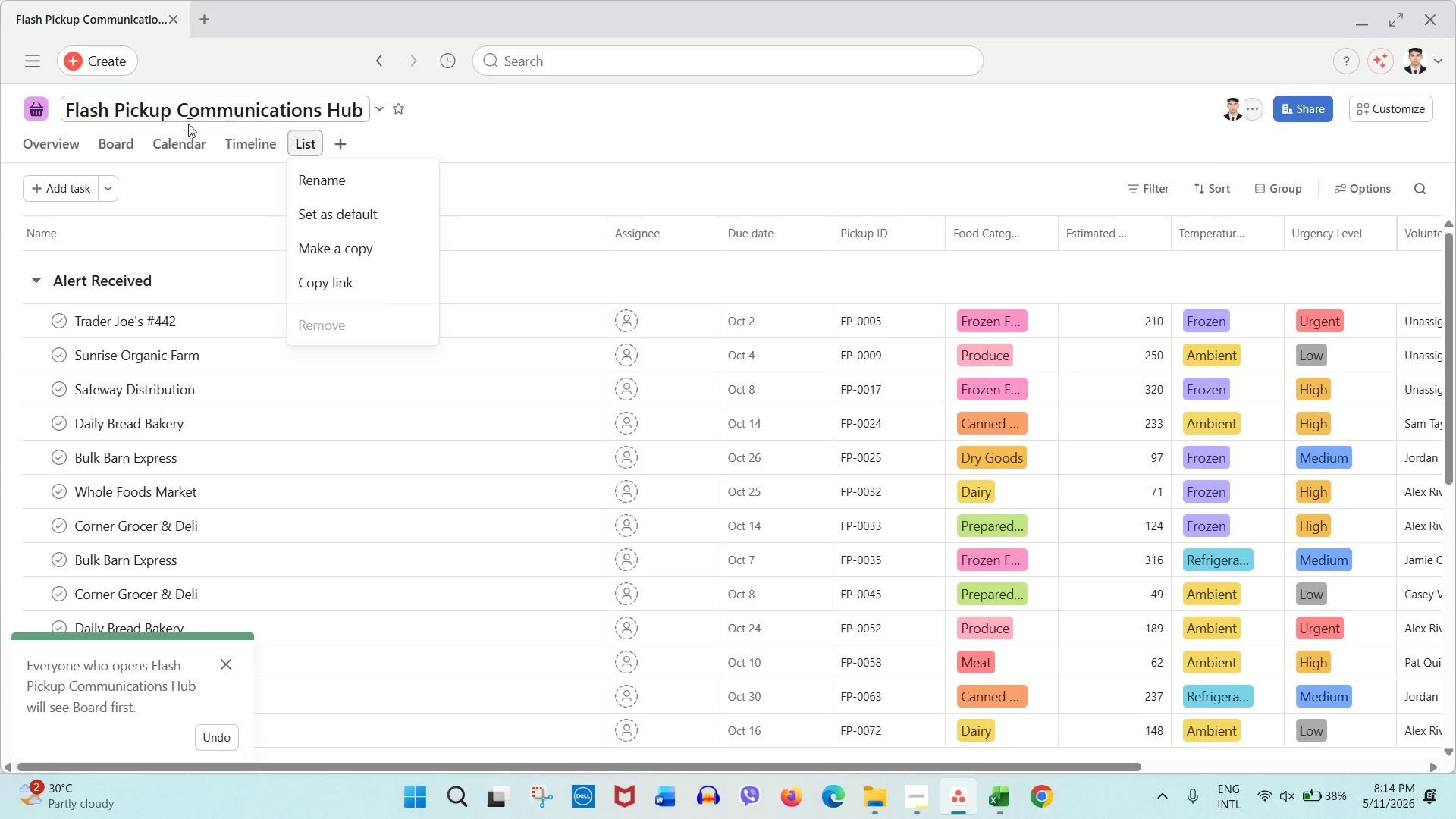 
left_click([58, 151])
 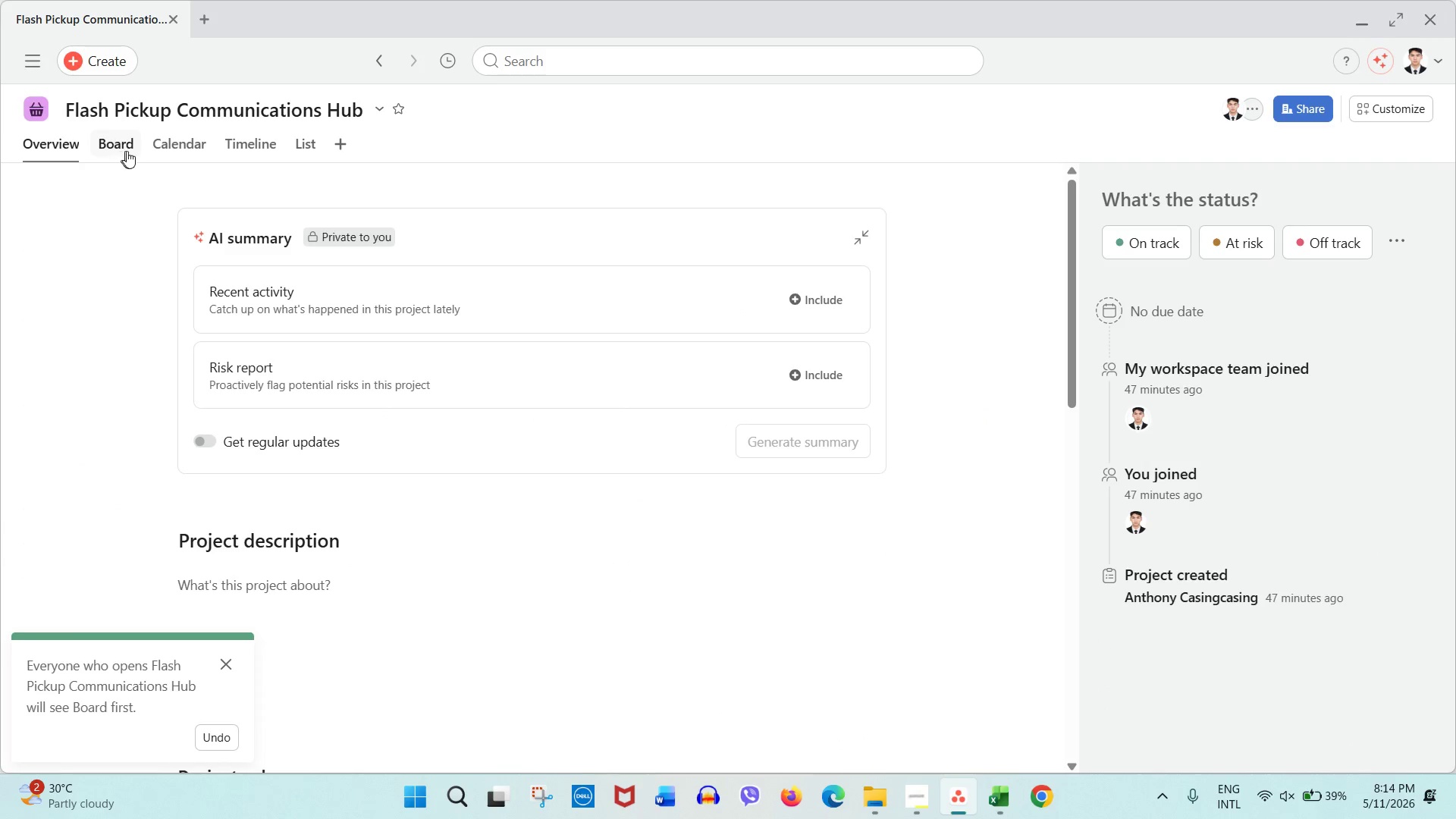 
right_click([166, 149])
 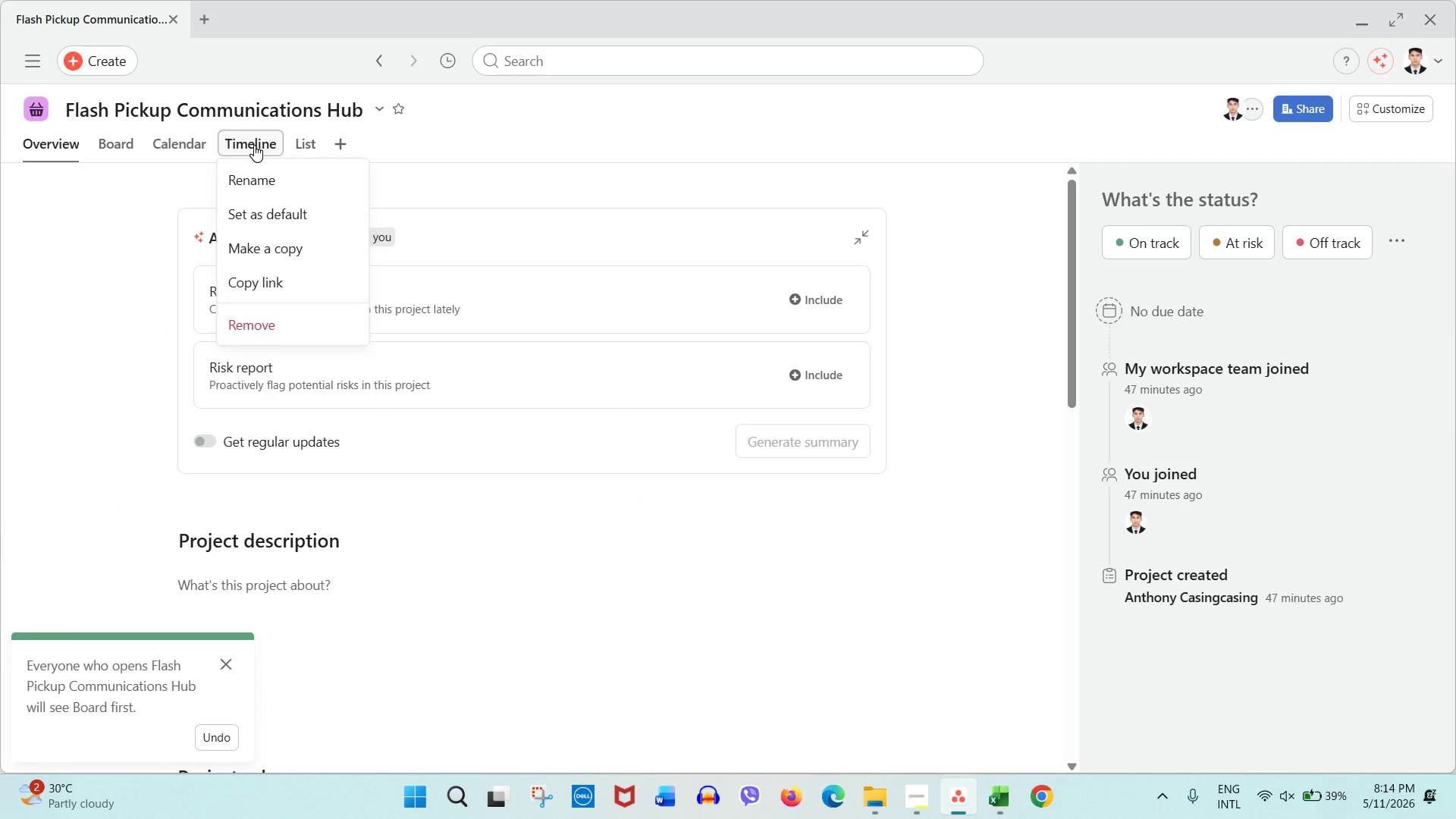 
double_click([289, 142])
 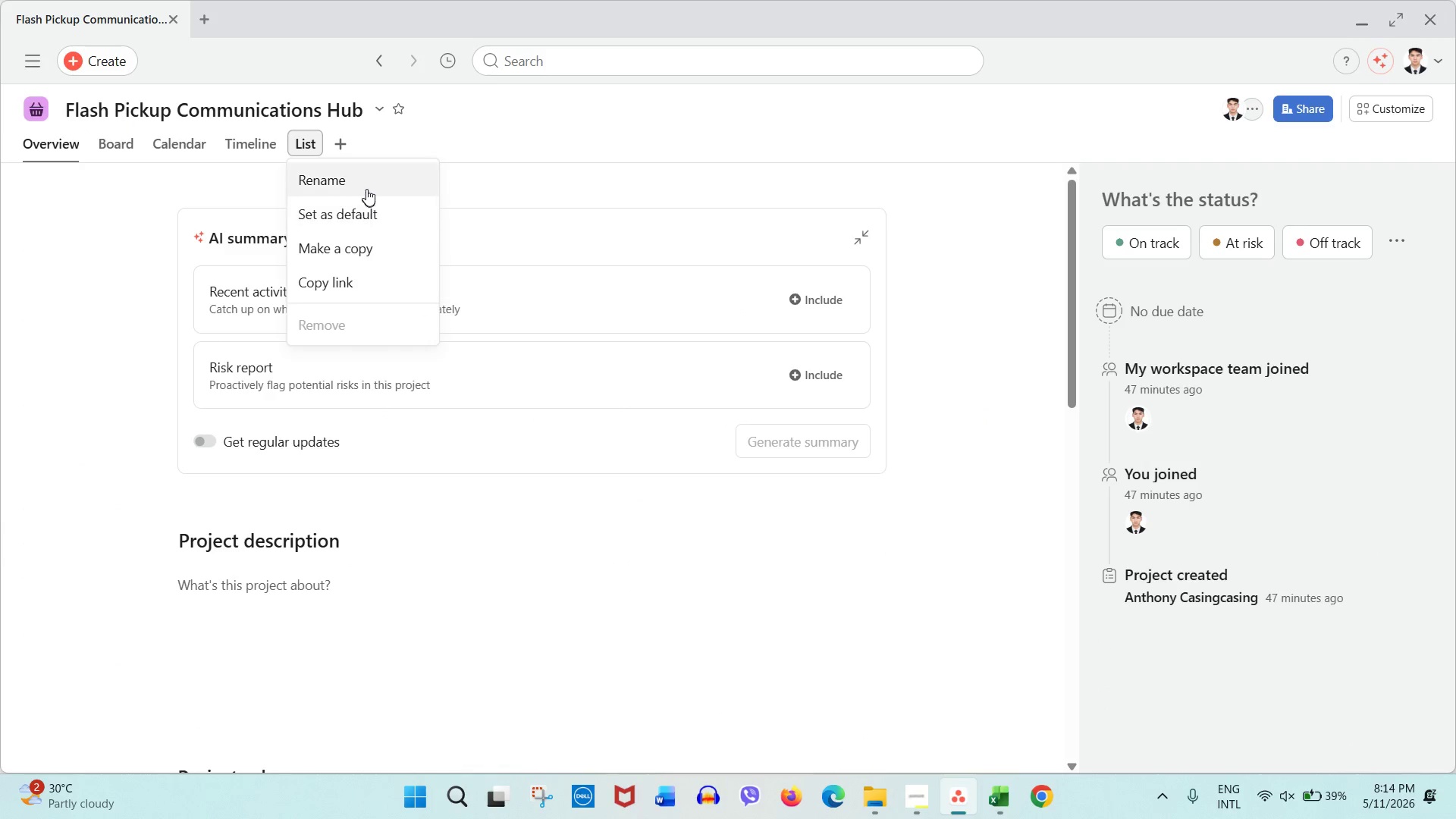 
left_click([340, 187])
 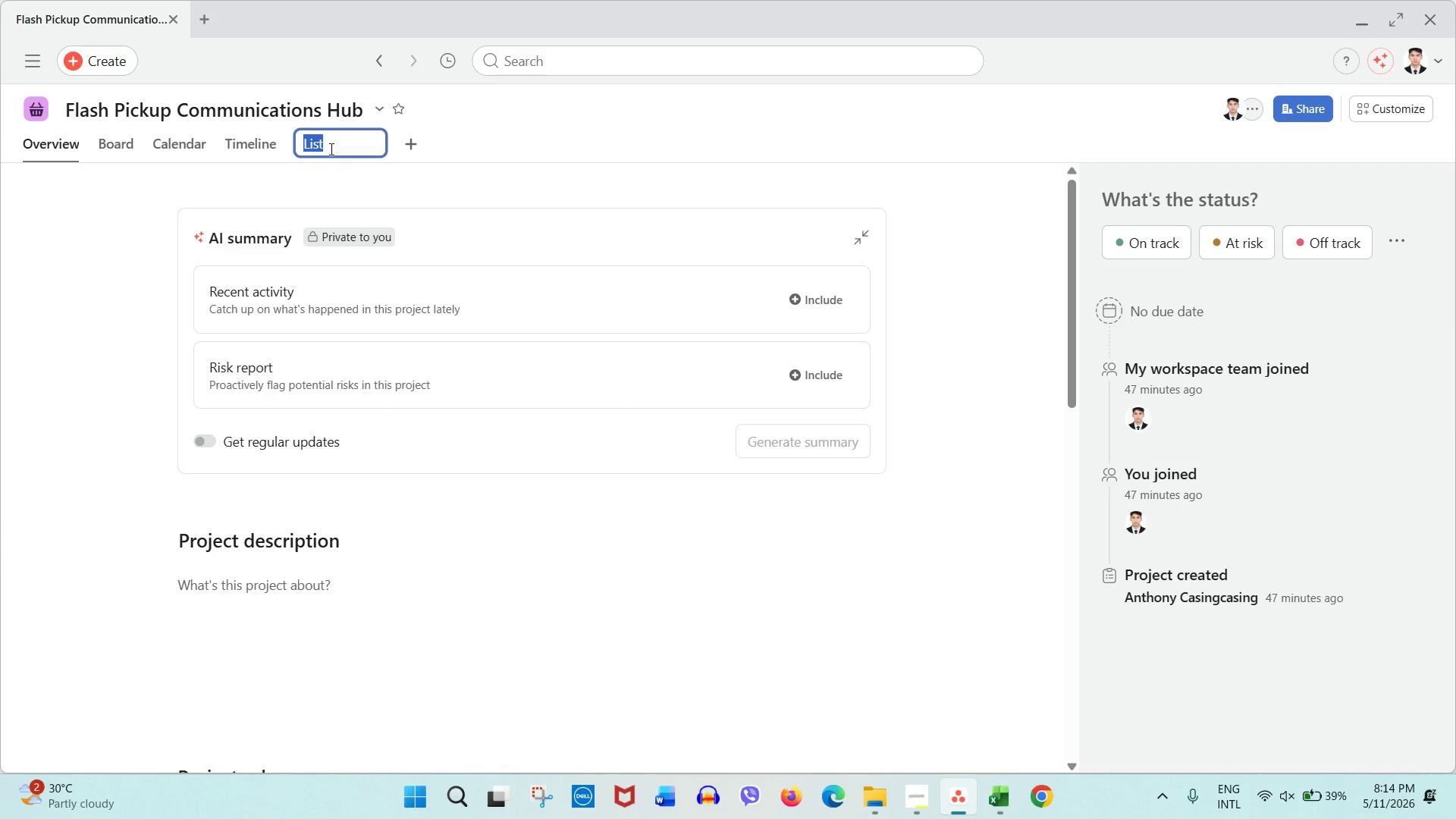 
left_click([331, 145])
 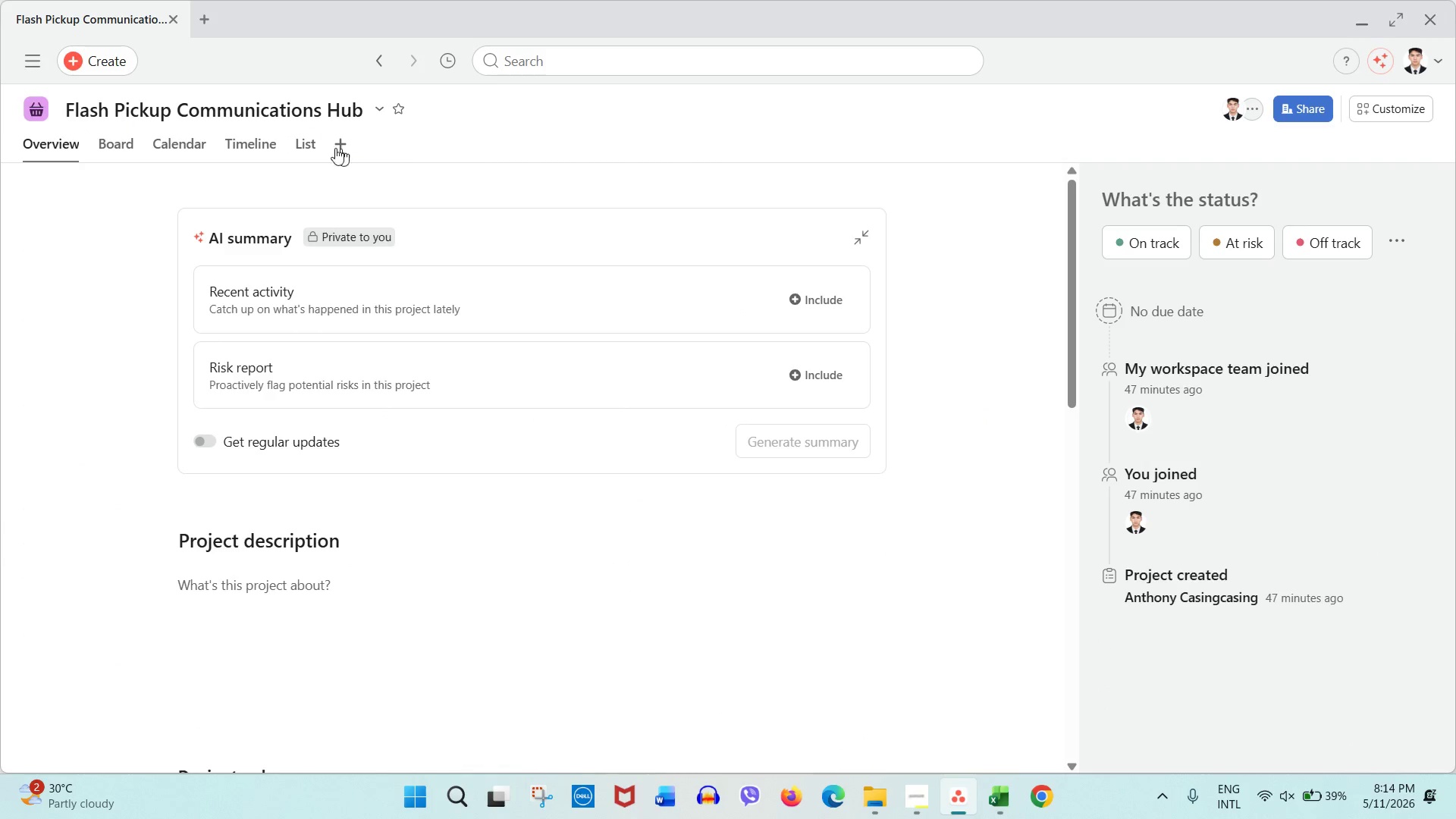 
left_click([317, 145])
 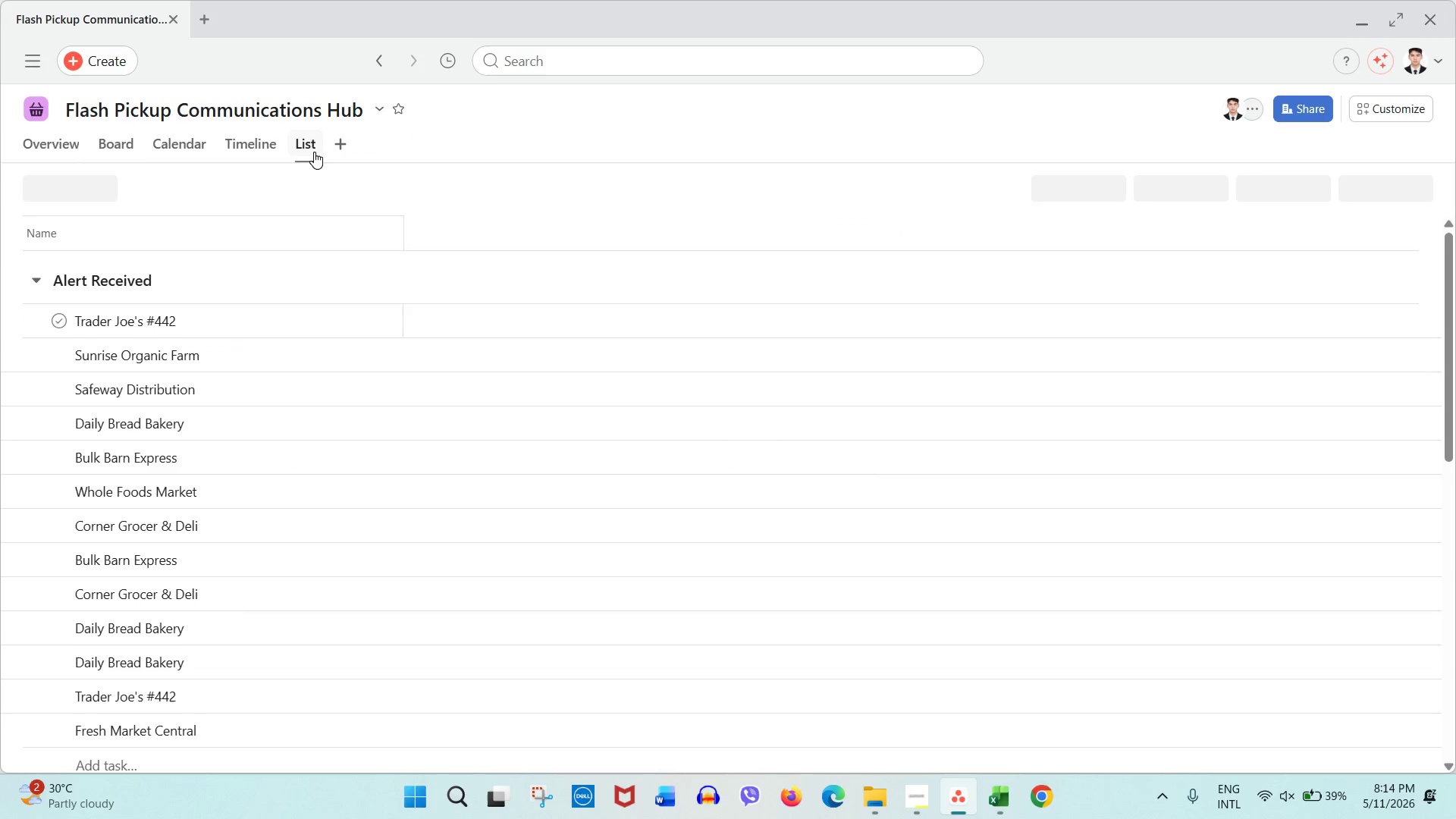 
right_click([311, 146])
 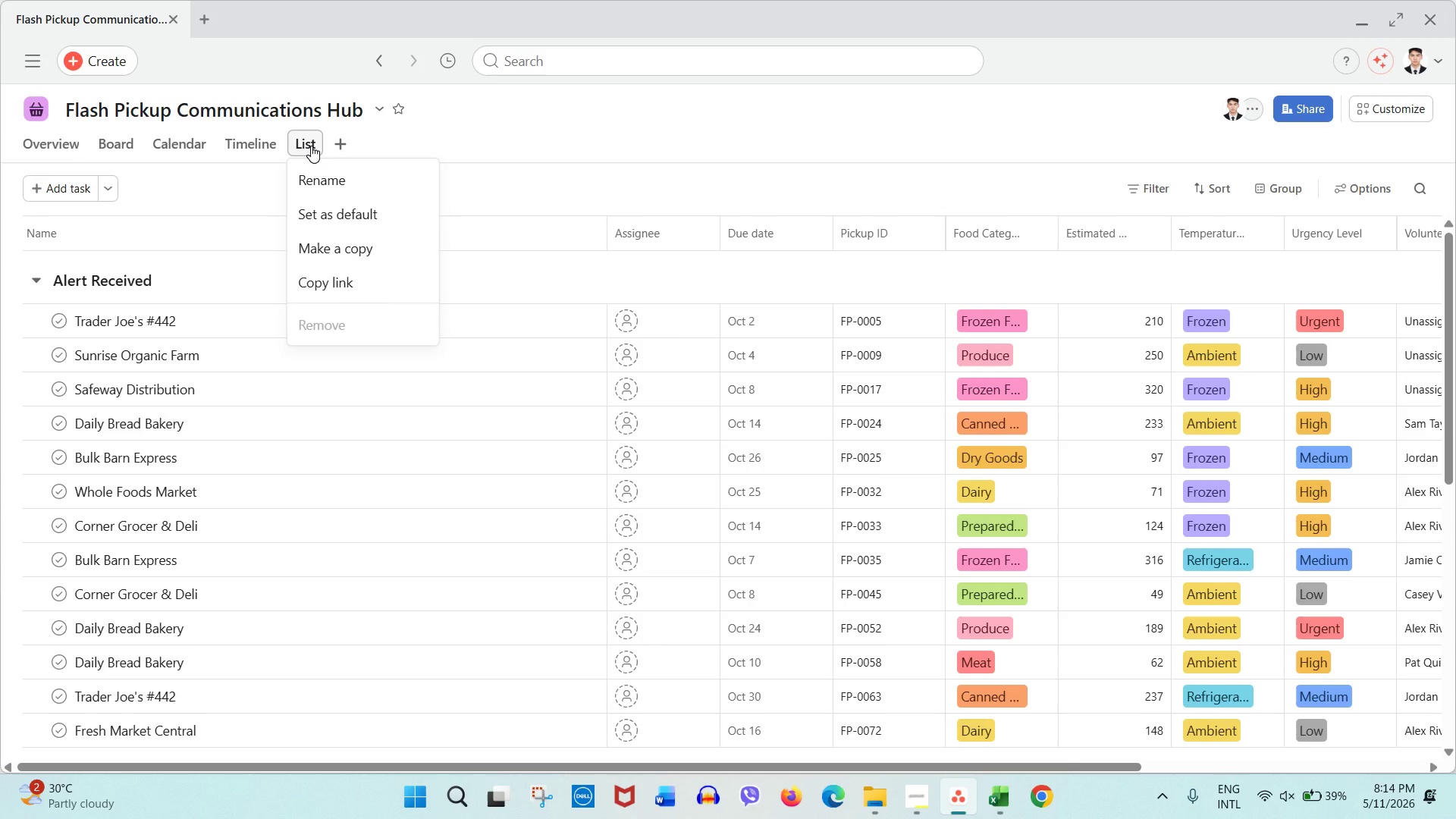 
left_click([311, 146])
 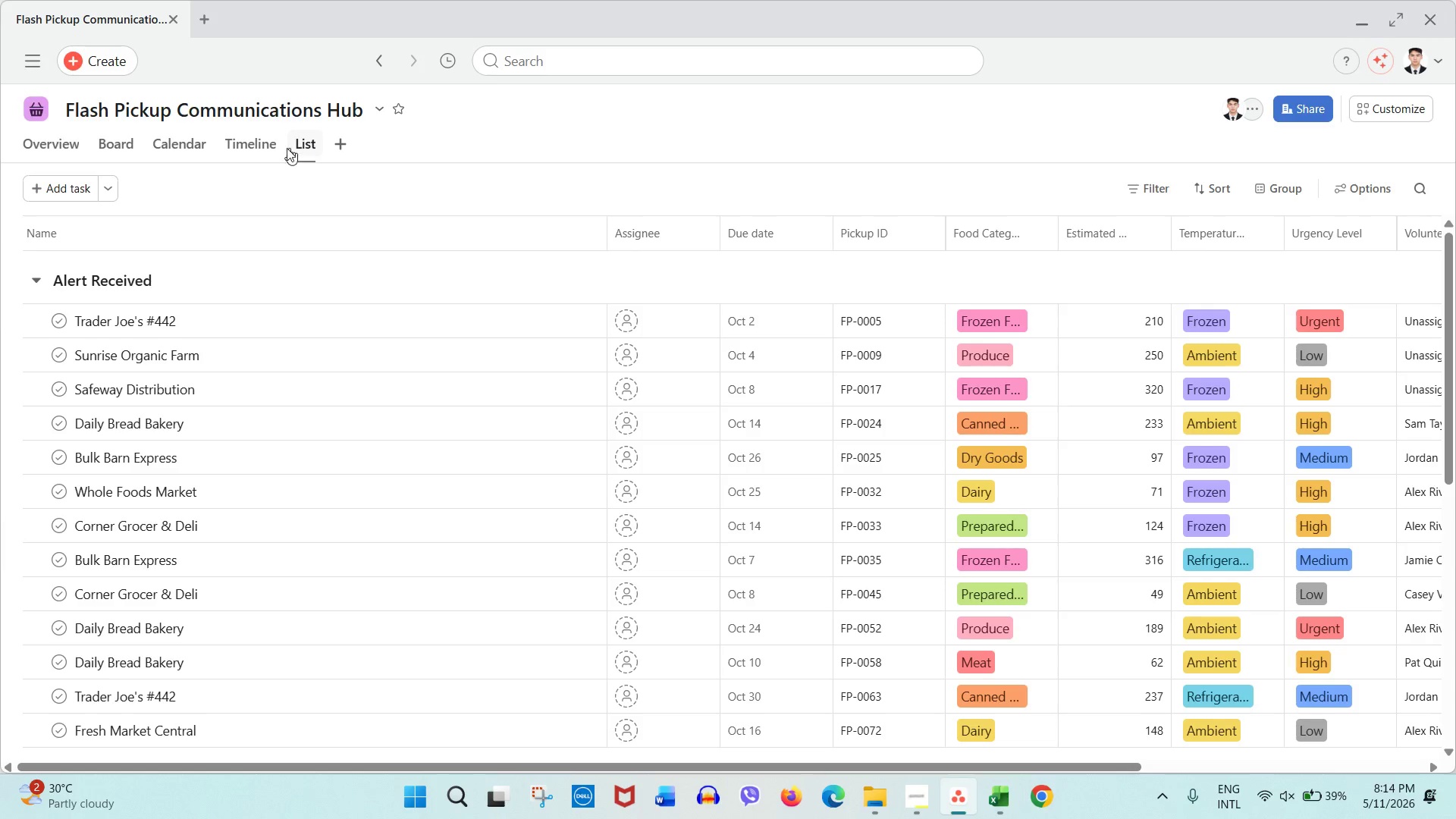 
right_click([255, 149])
 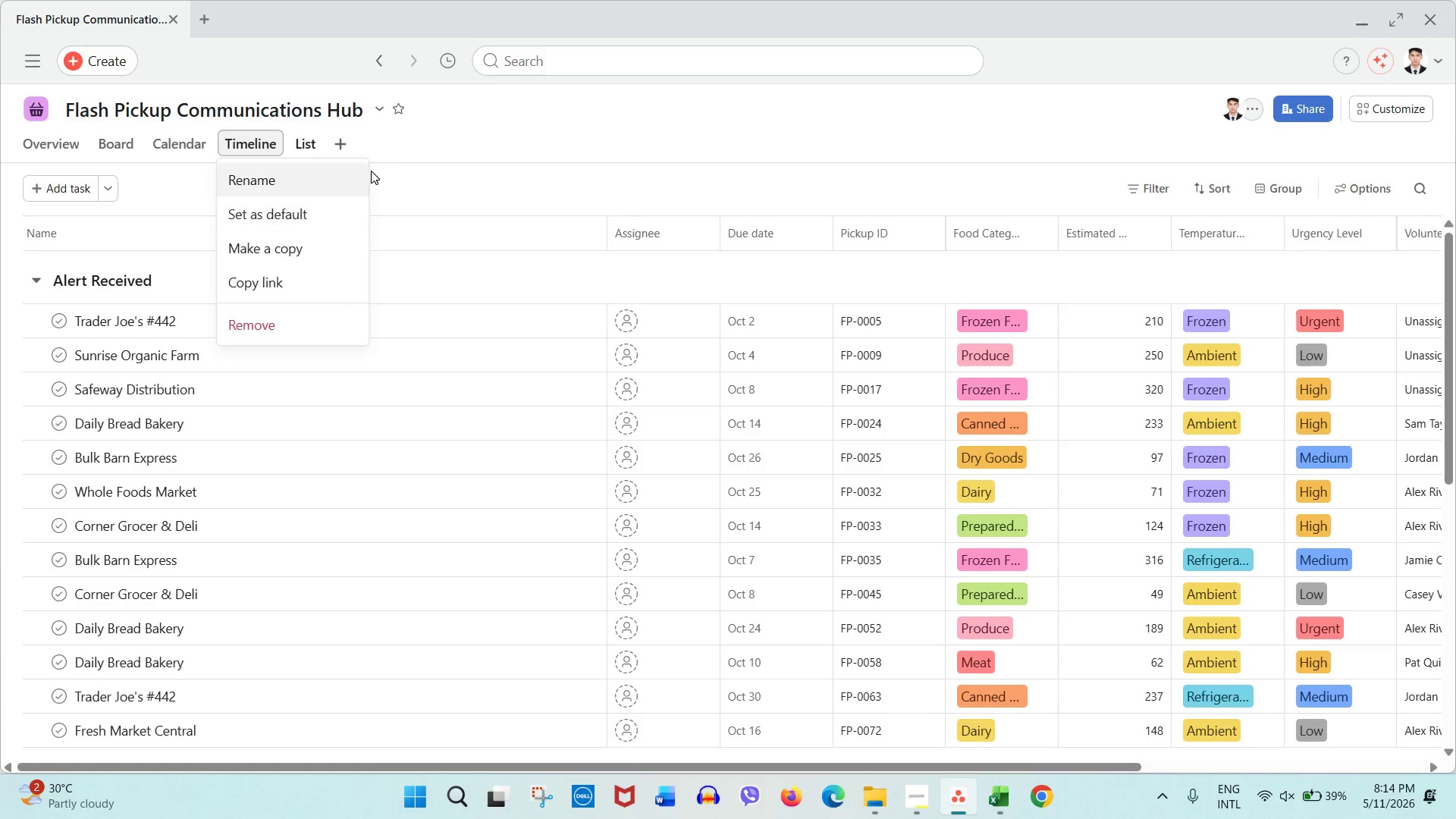 
left_click([420, 155])
 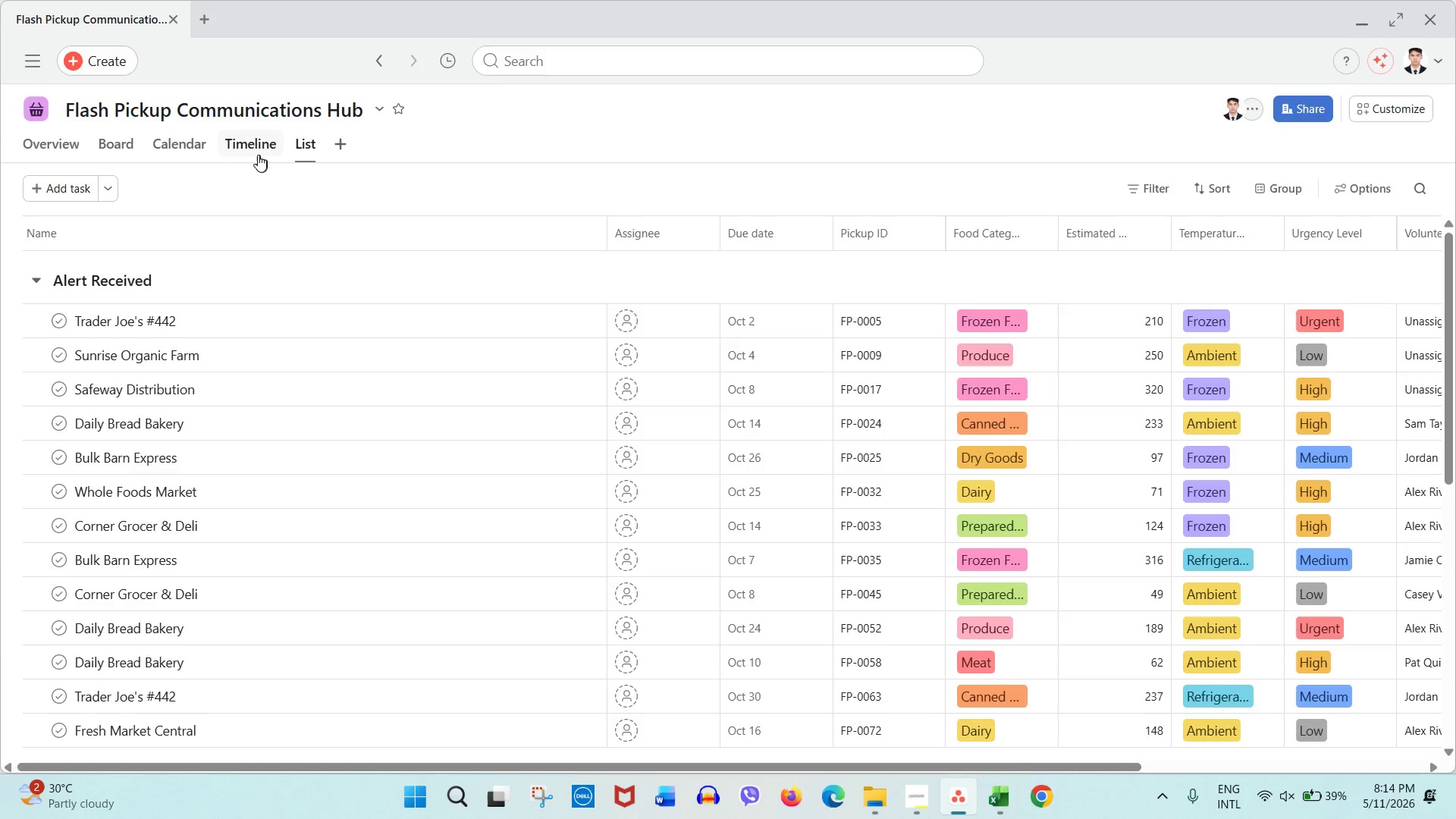 
left_click([258, 155])
 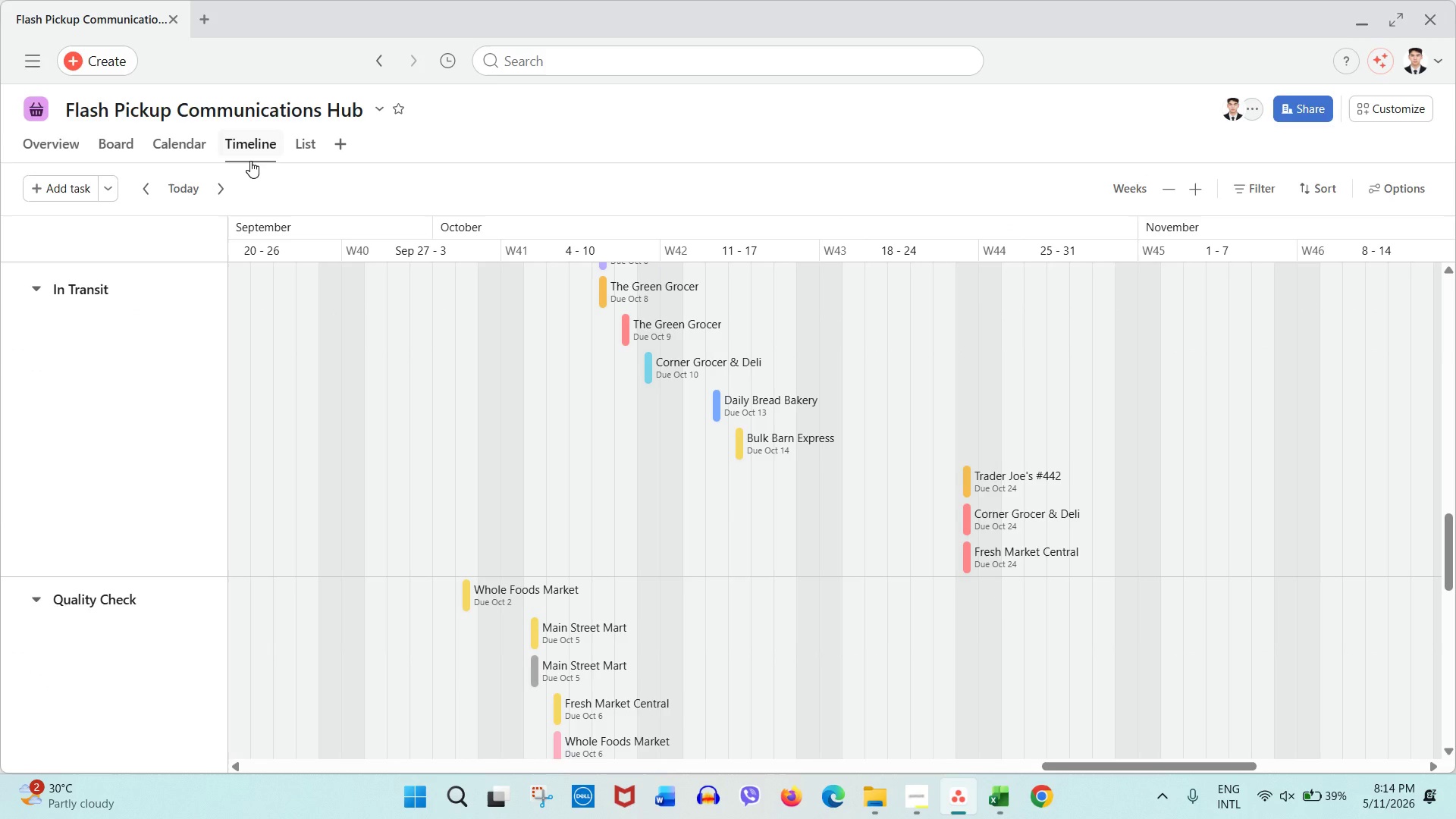 
wait(12.59)
 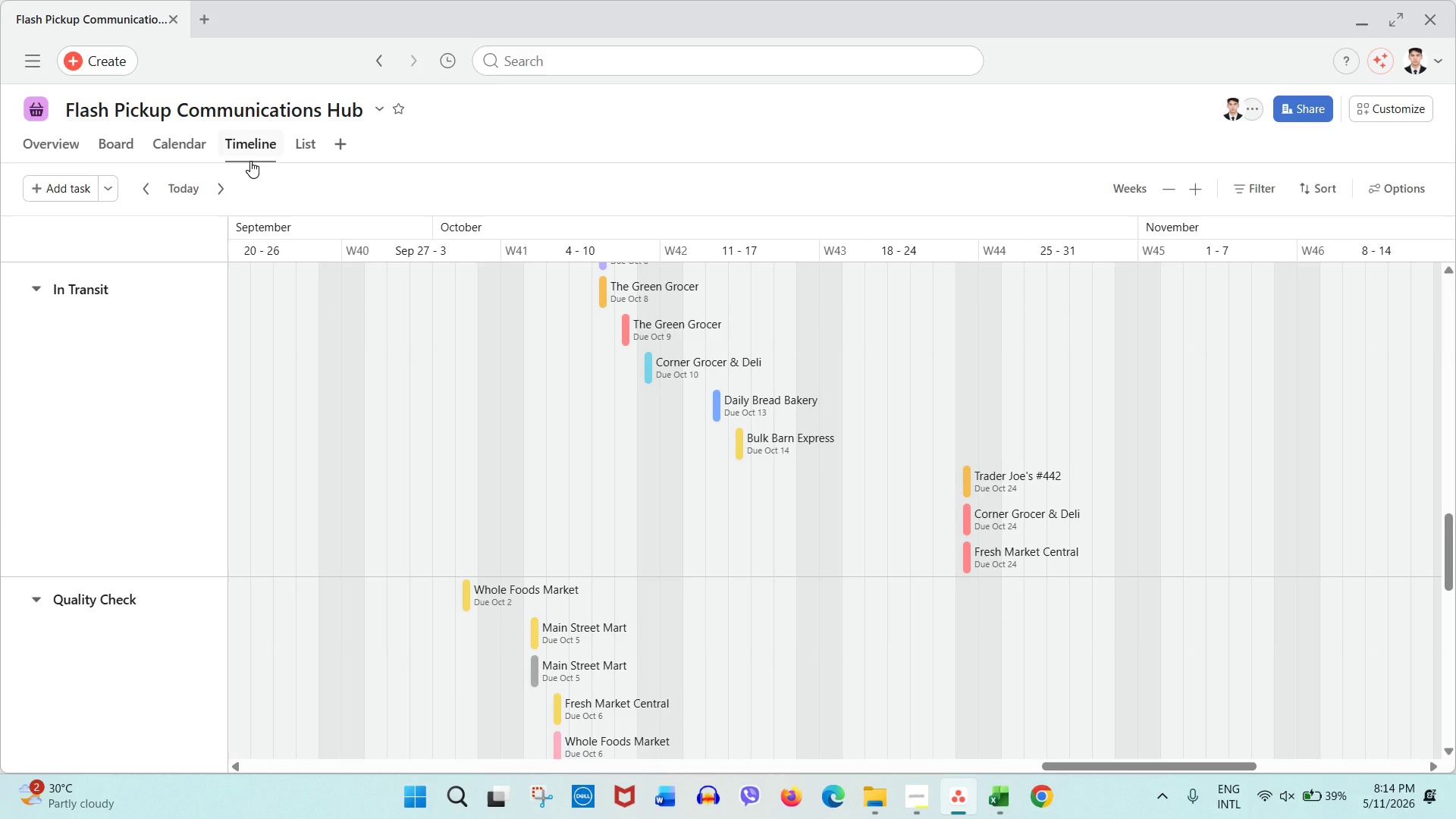 
right_click([260, 150])
 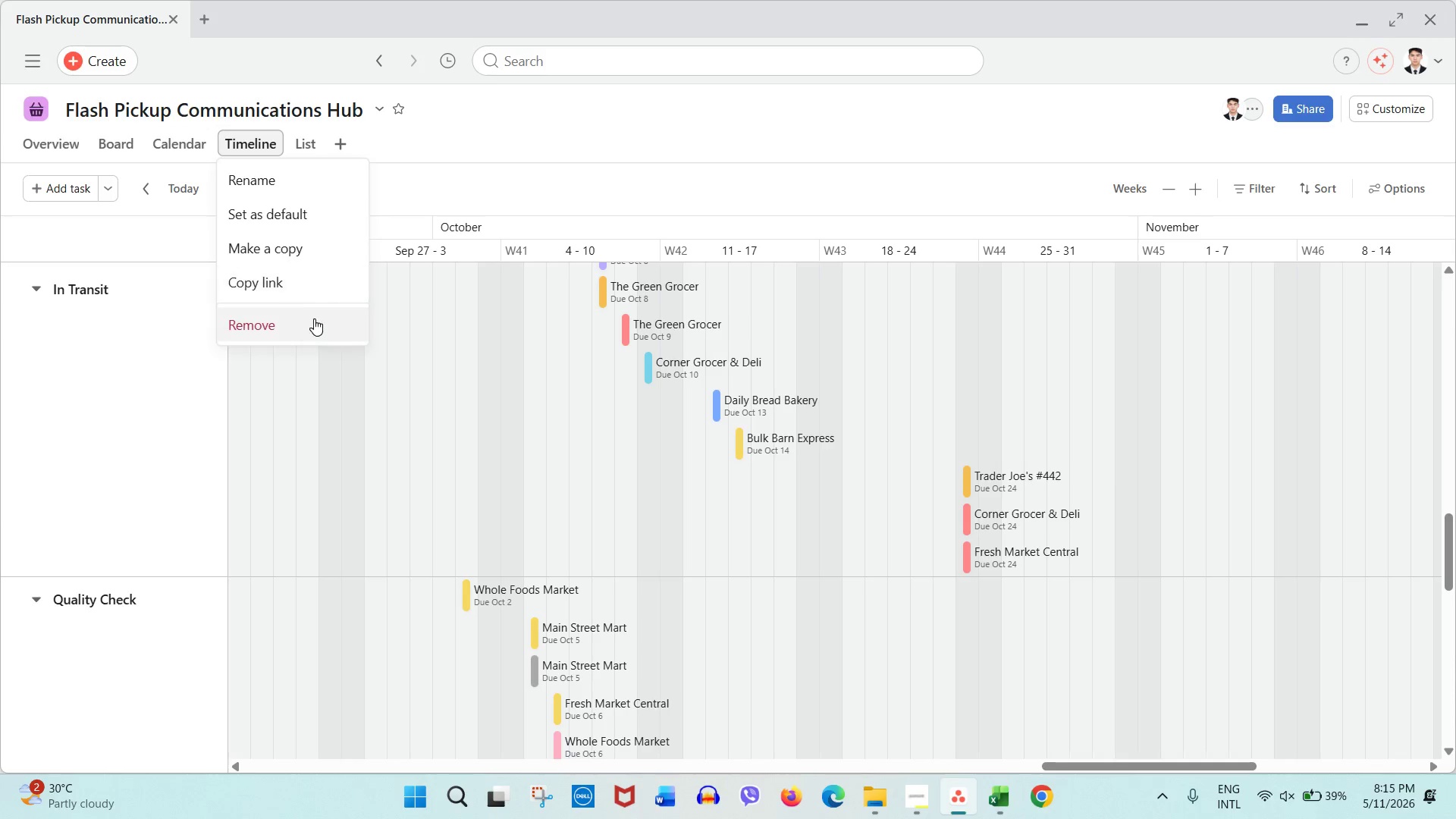 
left_click([314, 318])
 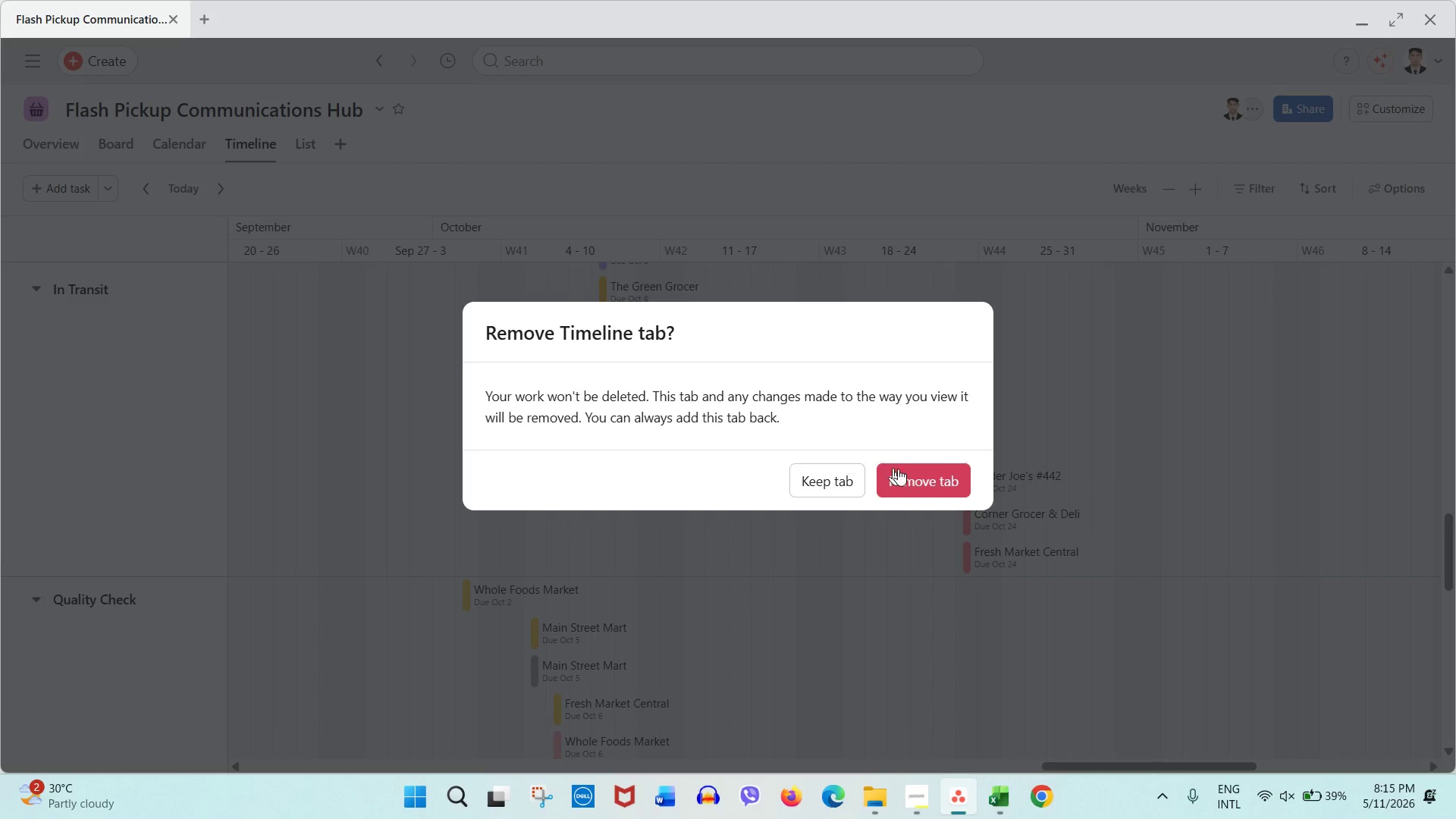 
left_click([925, 472])
 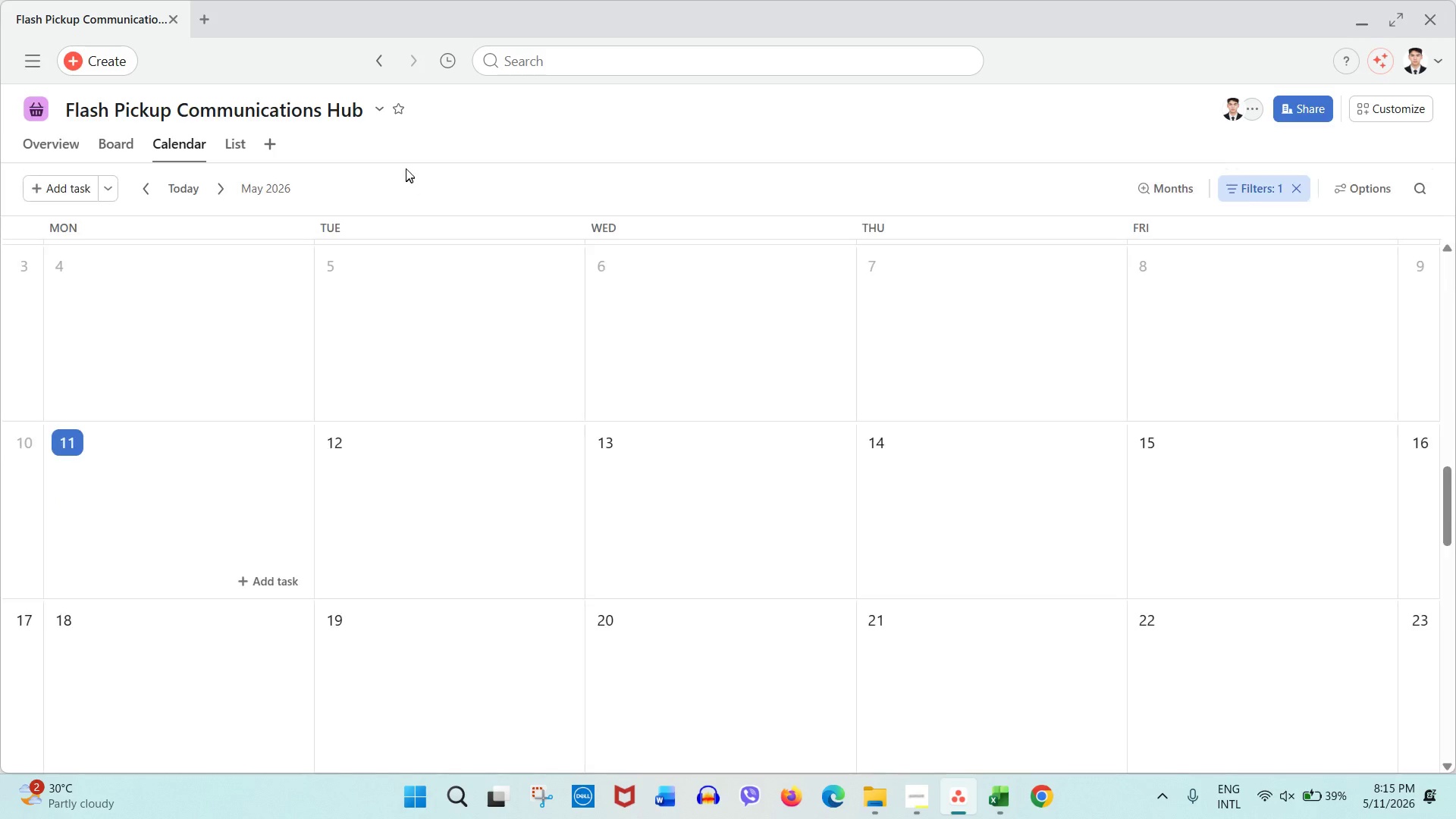 
left_click([403, 154])
 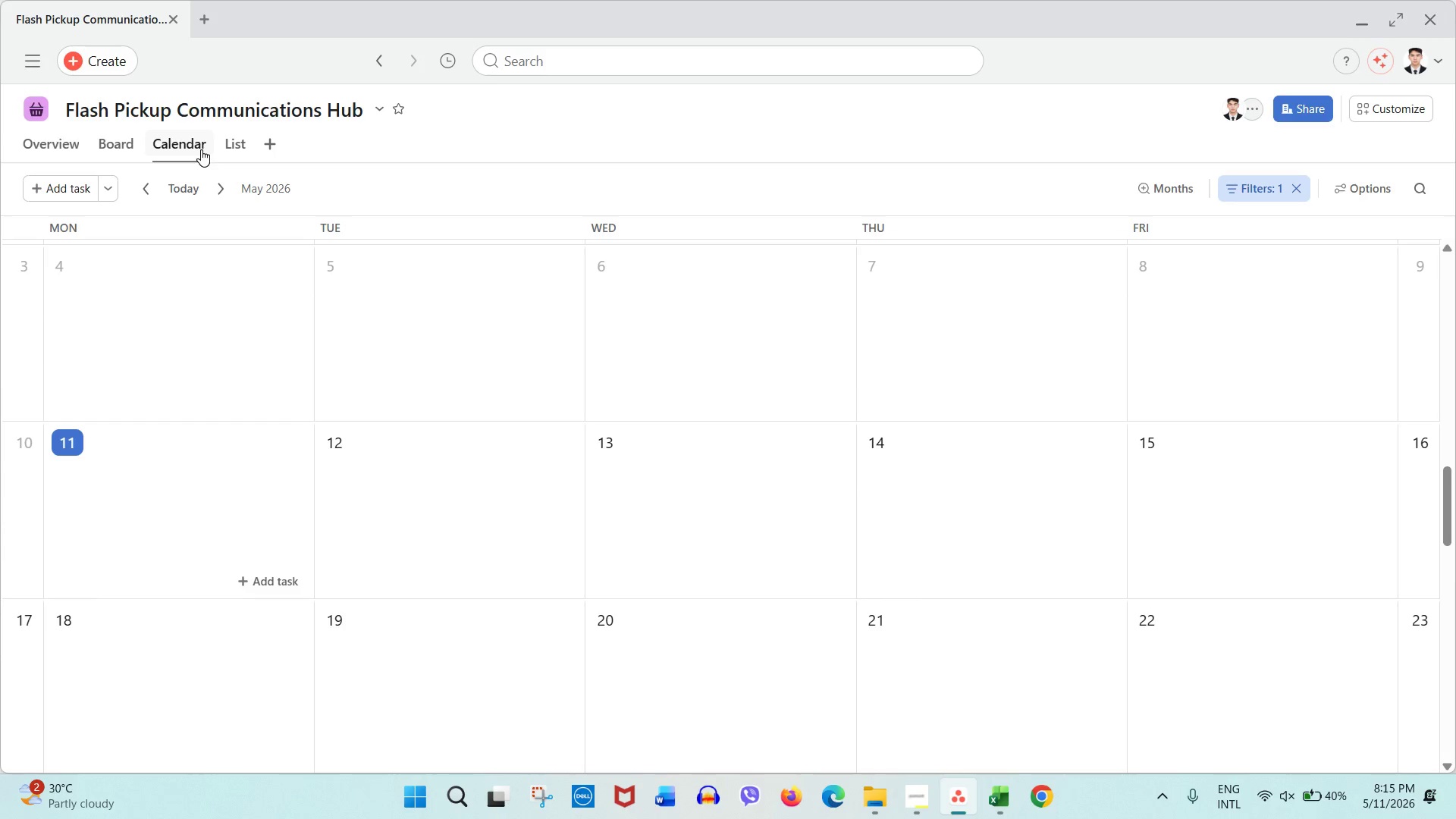 
wait(23.95)
 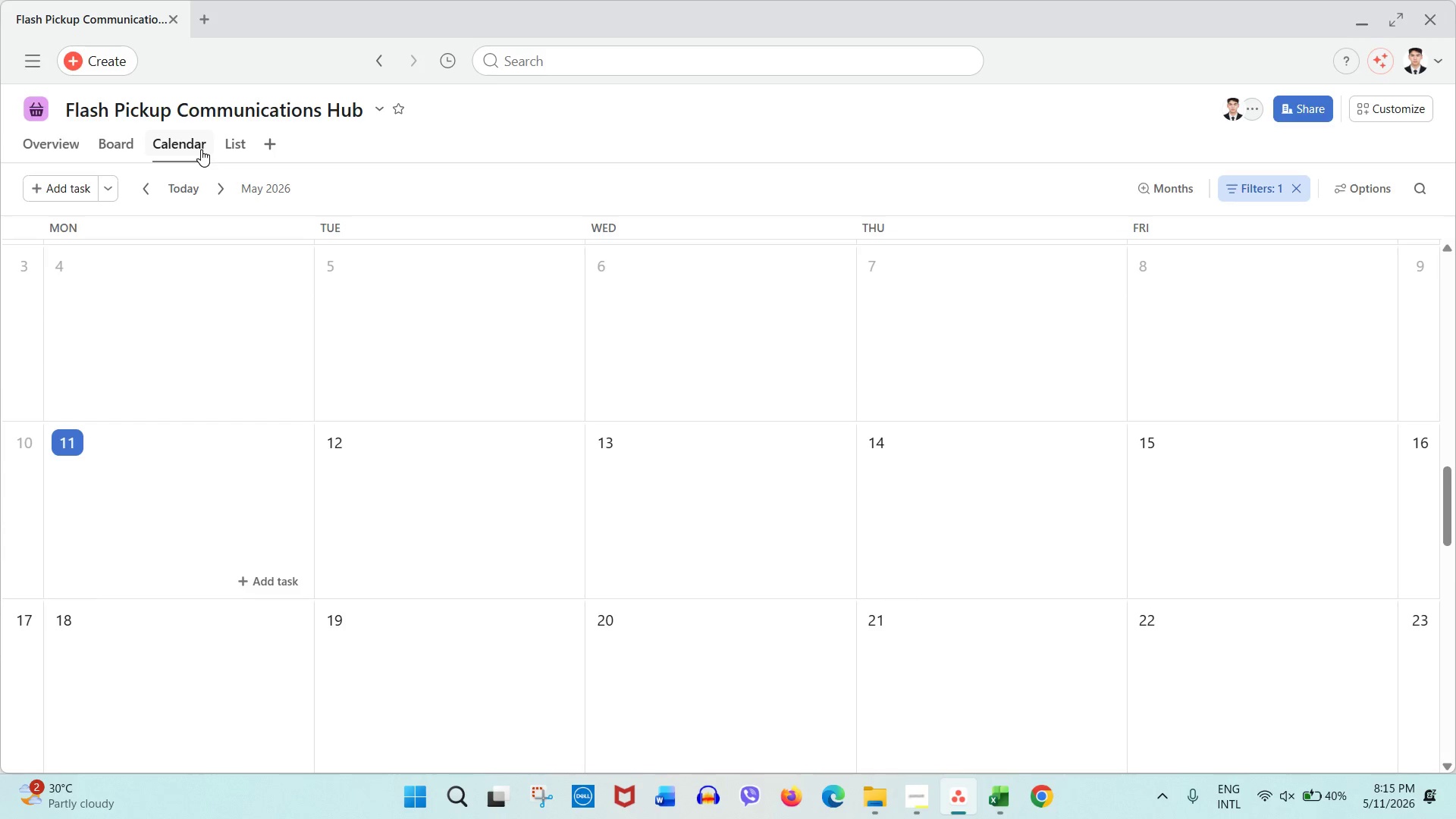 
left_click([57, 149])
 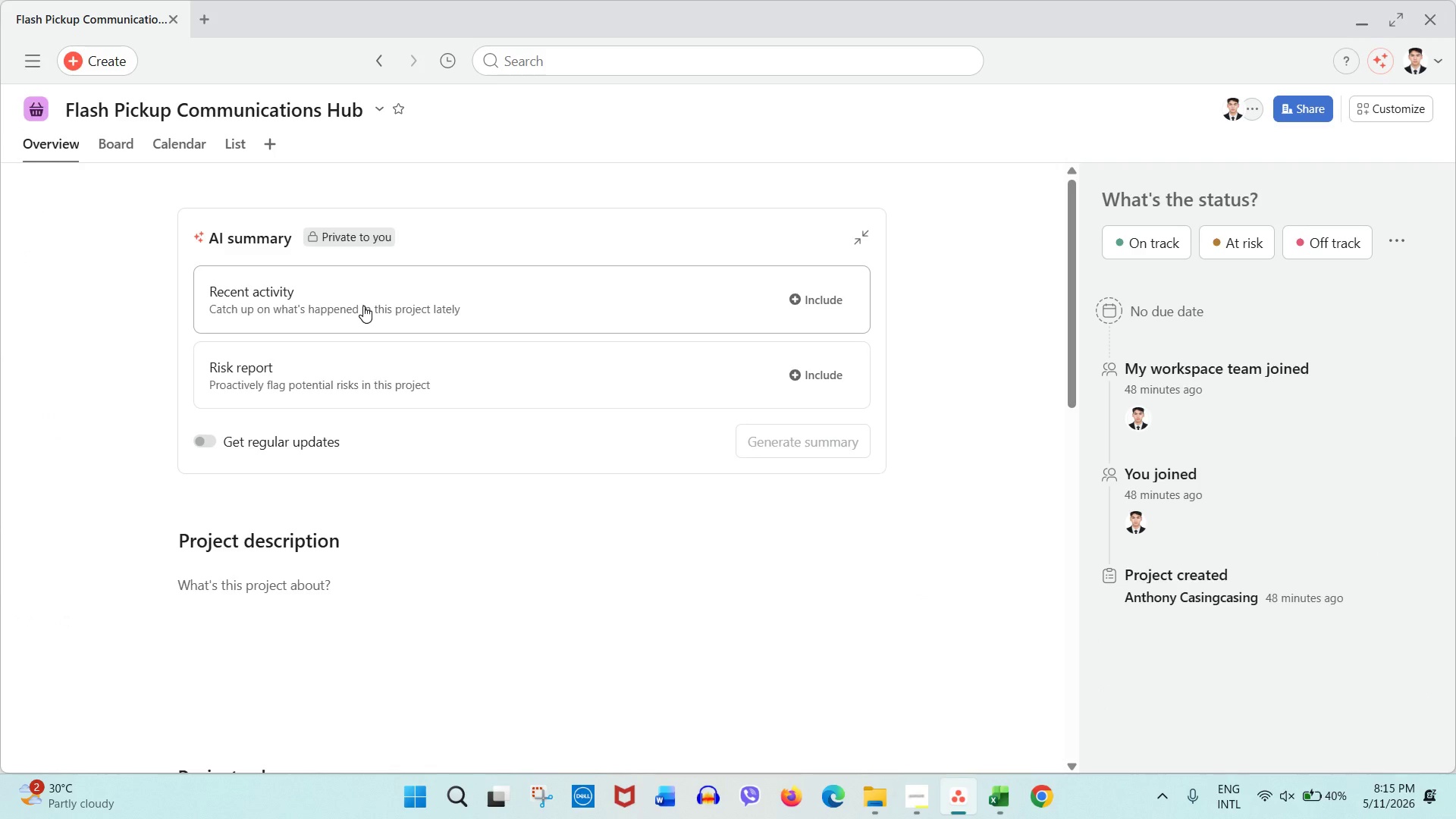 
wait(6.59)
 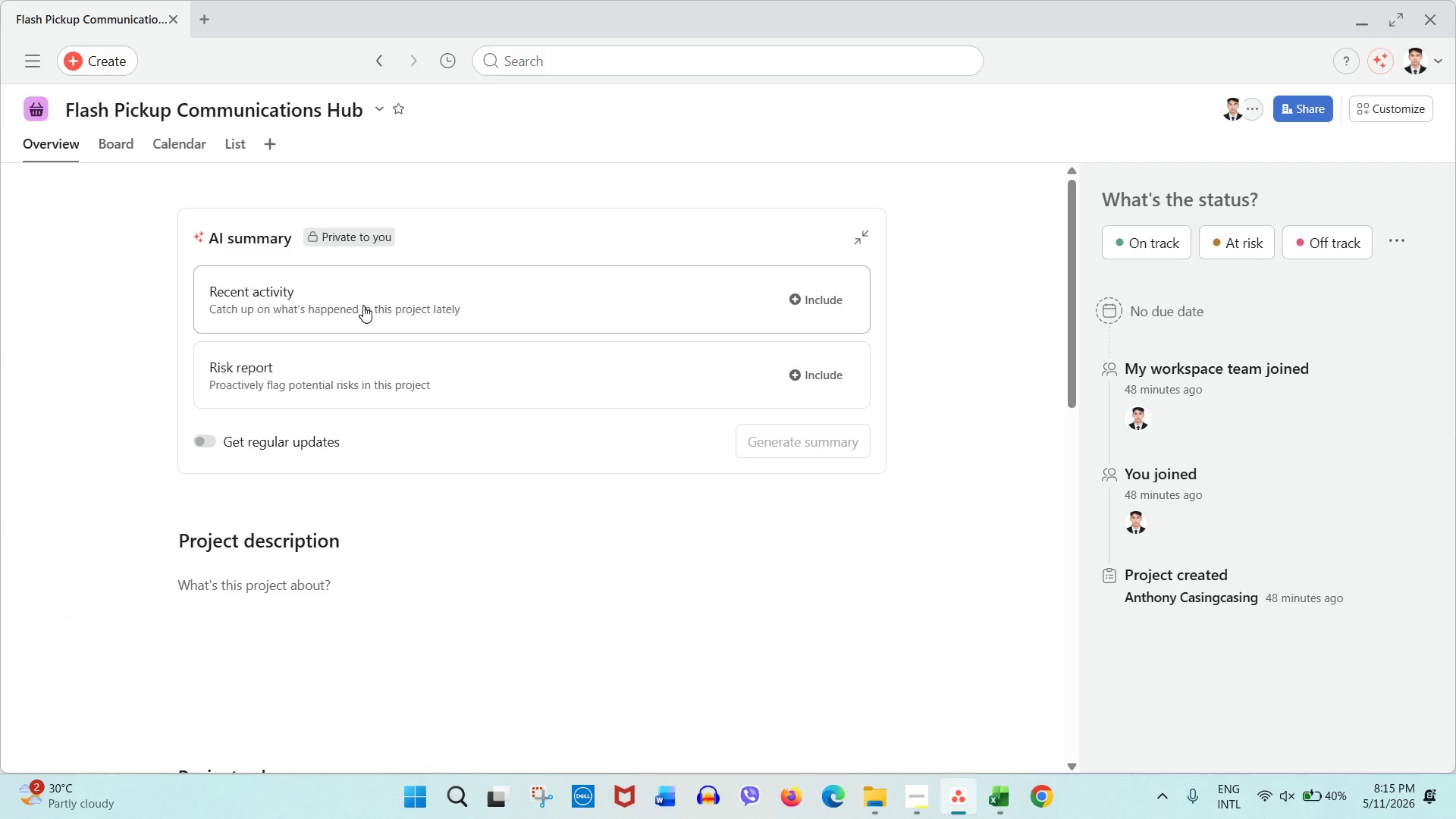 
scroll: coordinate [387, 494], scroll_direction: down, amount: 2.0
 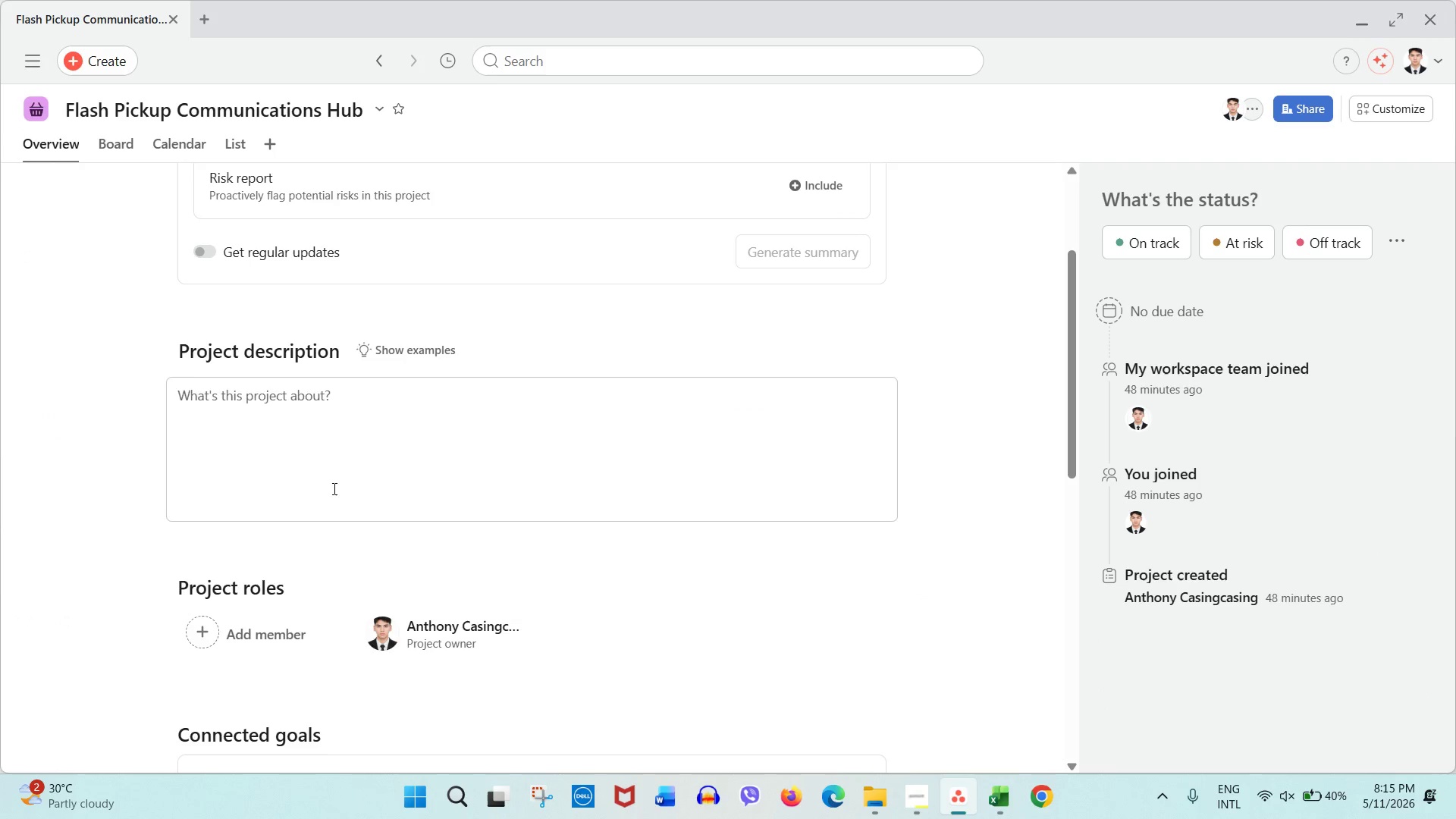 
left_click([328, 475])
 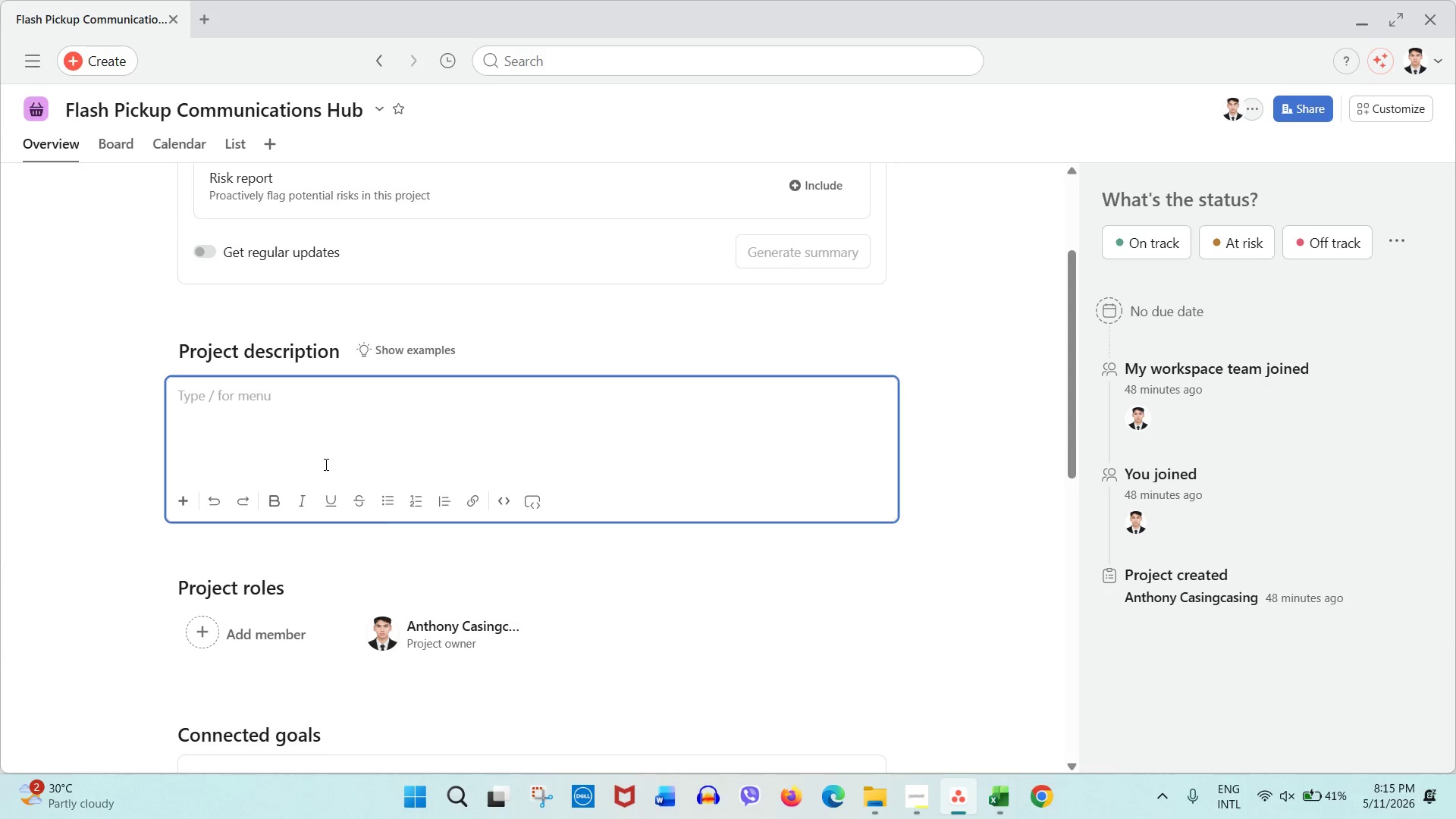 
wait(13.02)
 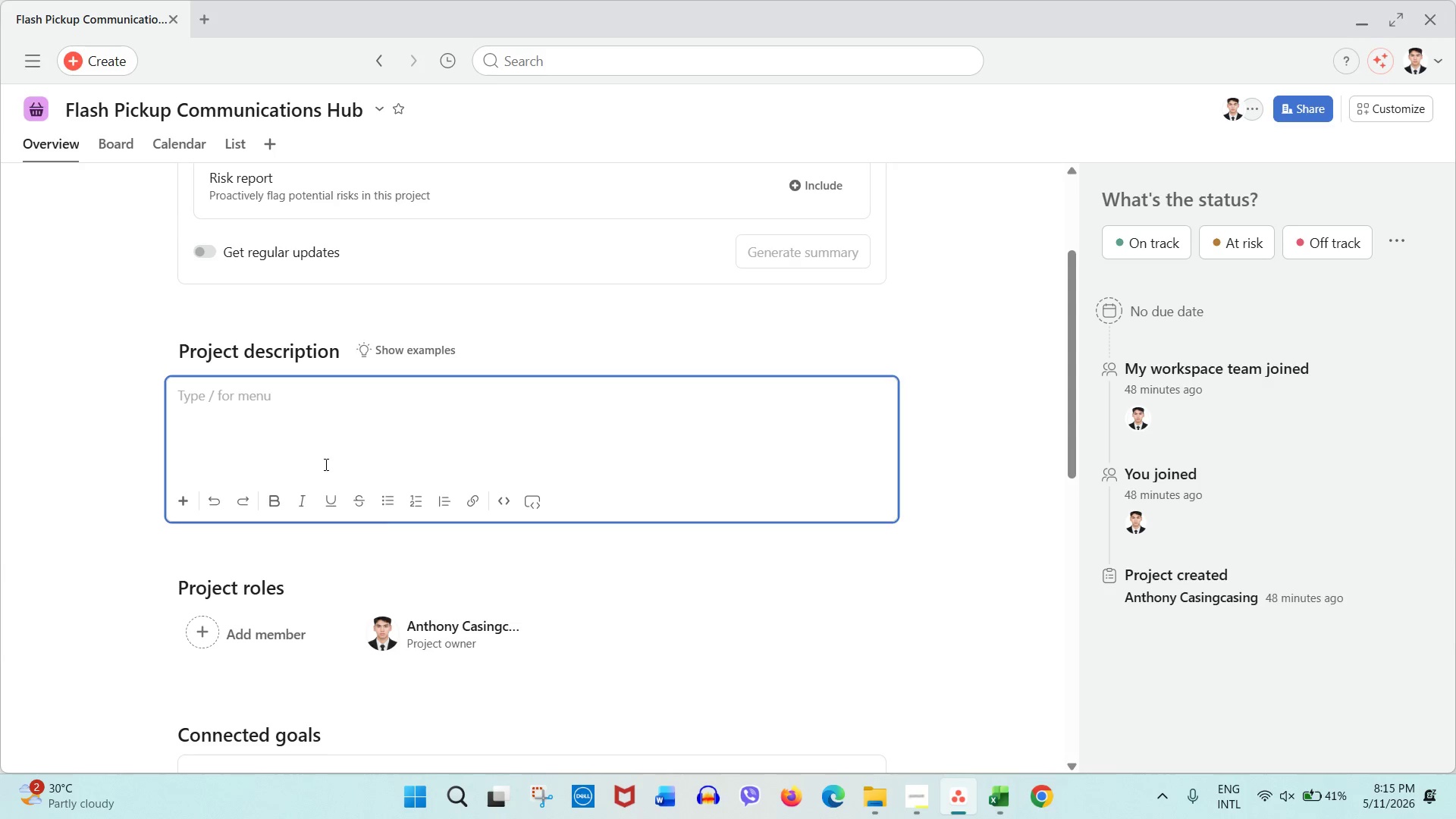 
scroll: coordinate [135, 397], scroll_direction: up, amount: 2.0
 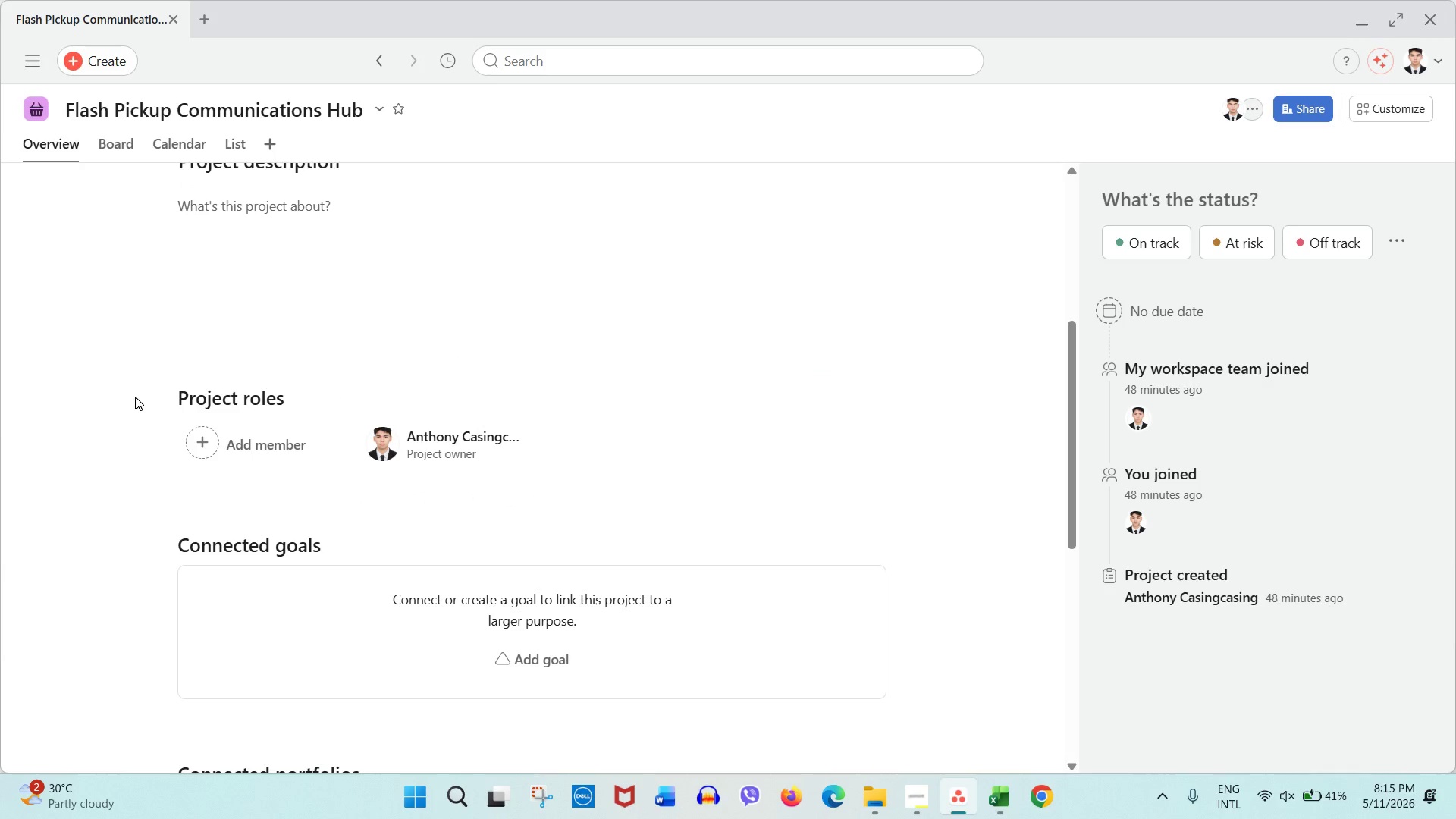 
scroll: coordinate [135, 397], scroll_direction: down, amount: 2.0
 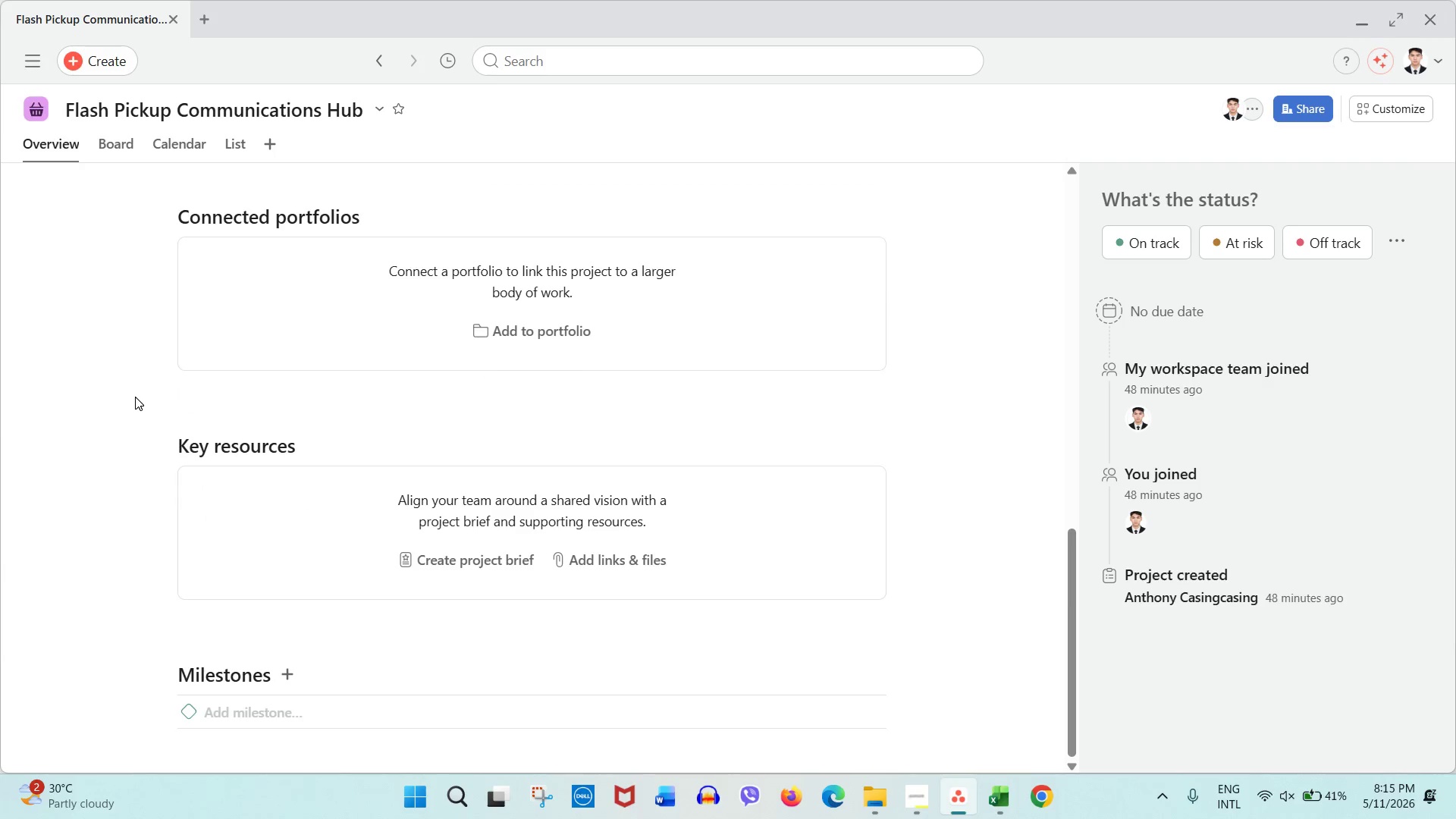 
scroll: coordinate [135, 397], scroll_direction: up, amount: 3.0
 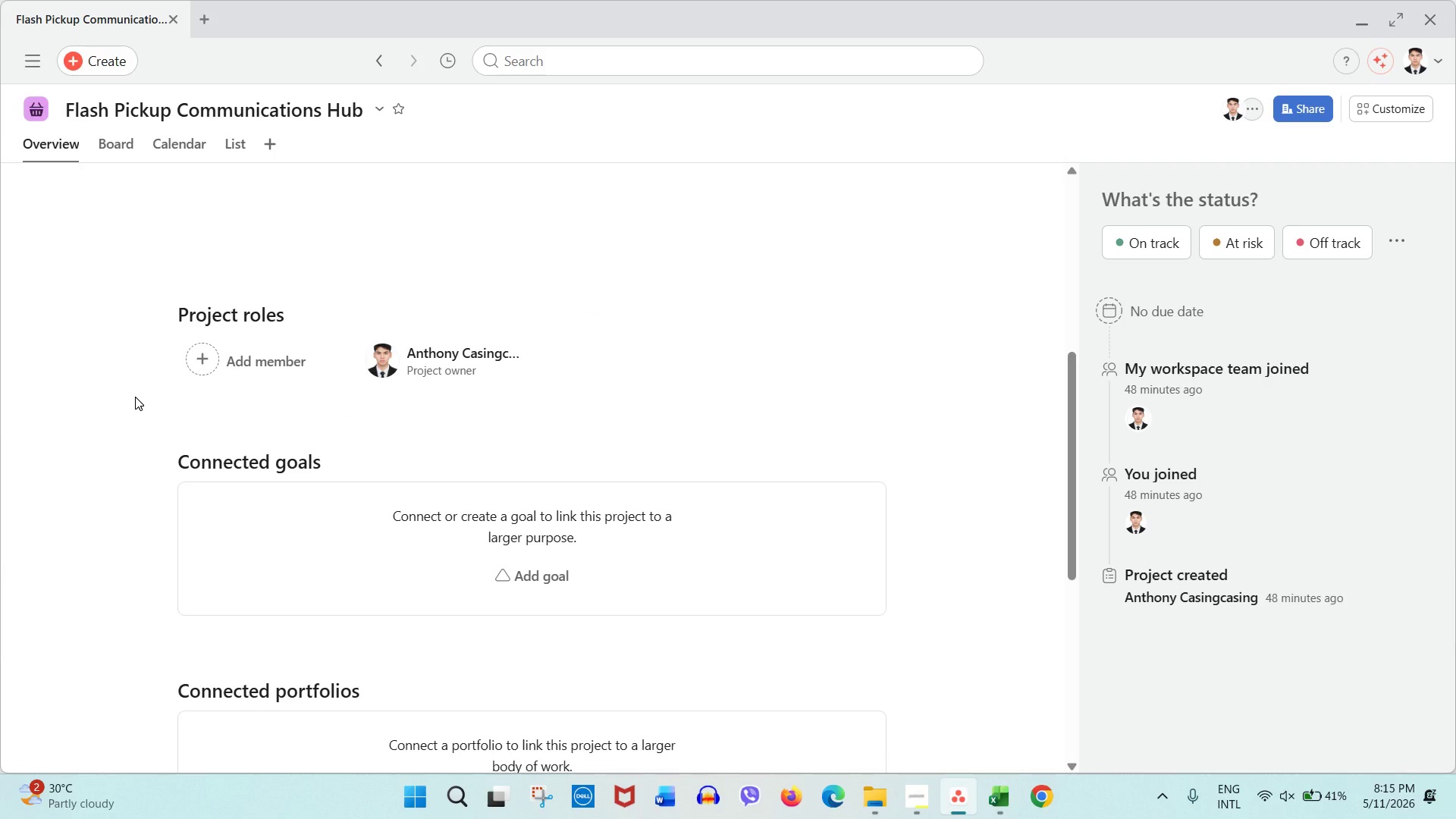 
wait(5.07)
 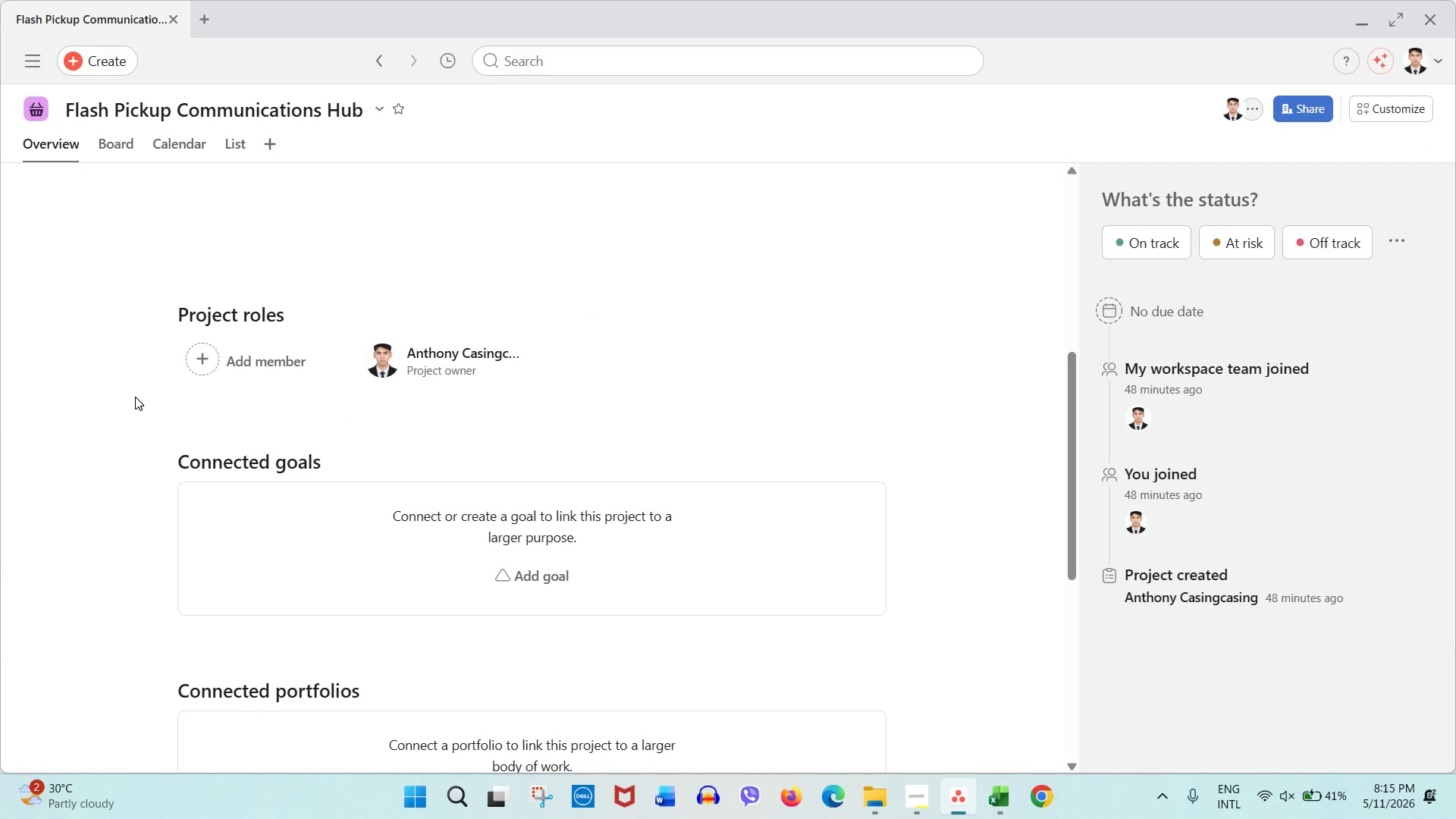 
scroll: coordinate [135, 397], scroll_direction: down, amount: 2.0
 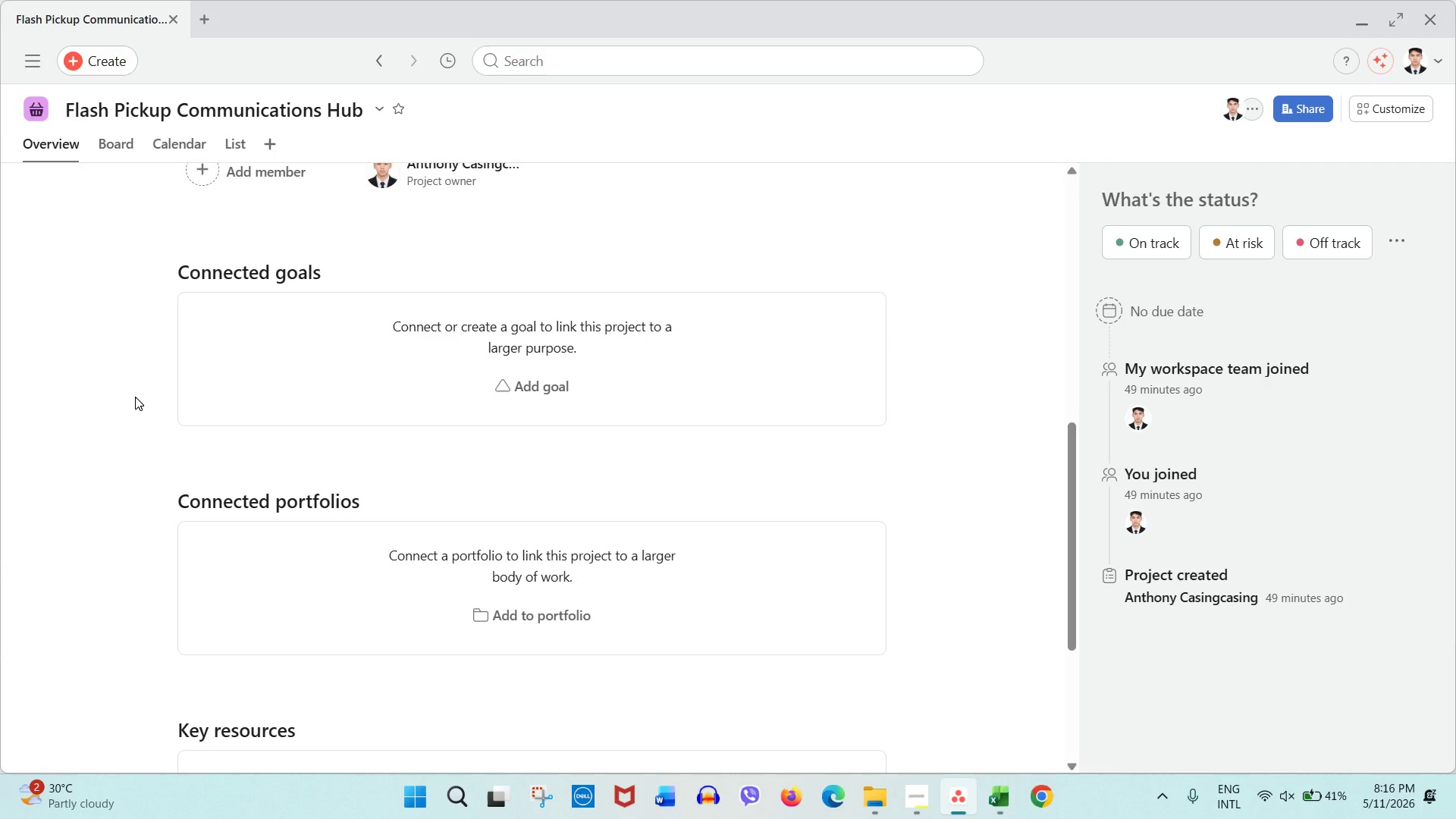 
wait(8.3)
 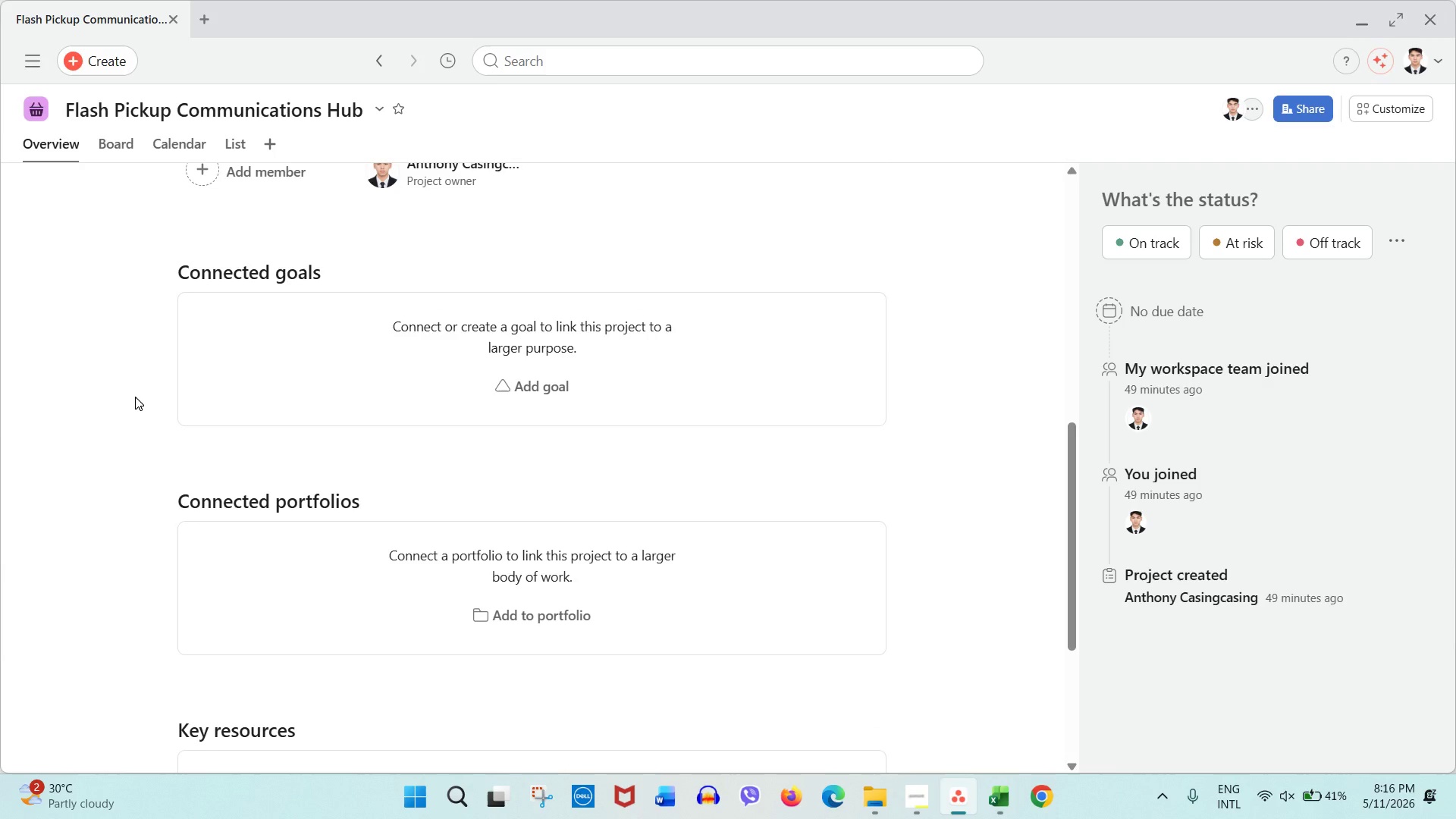 
scroll: coordinate [139, 401], scroll_direction: down, amount: 1.0
 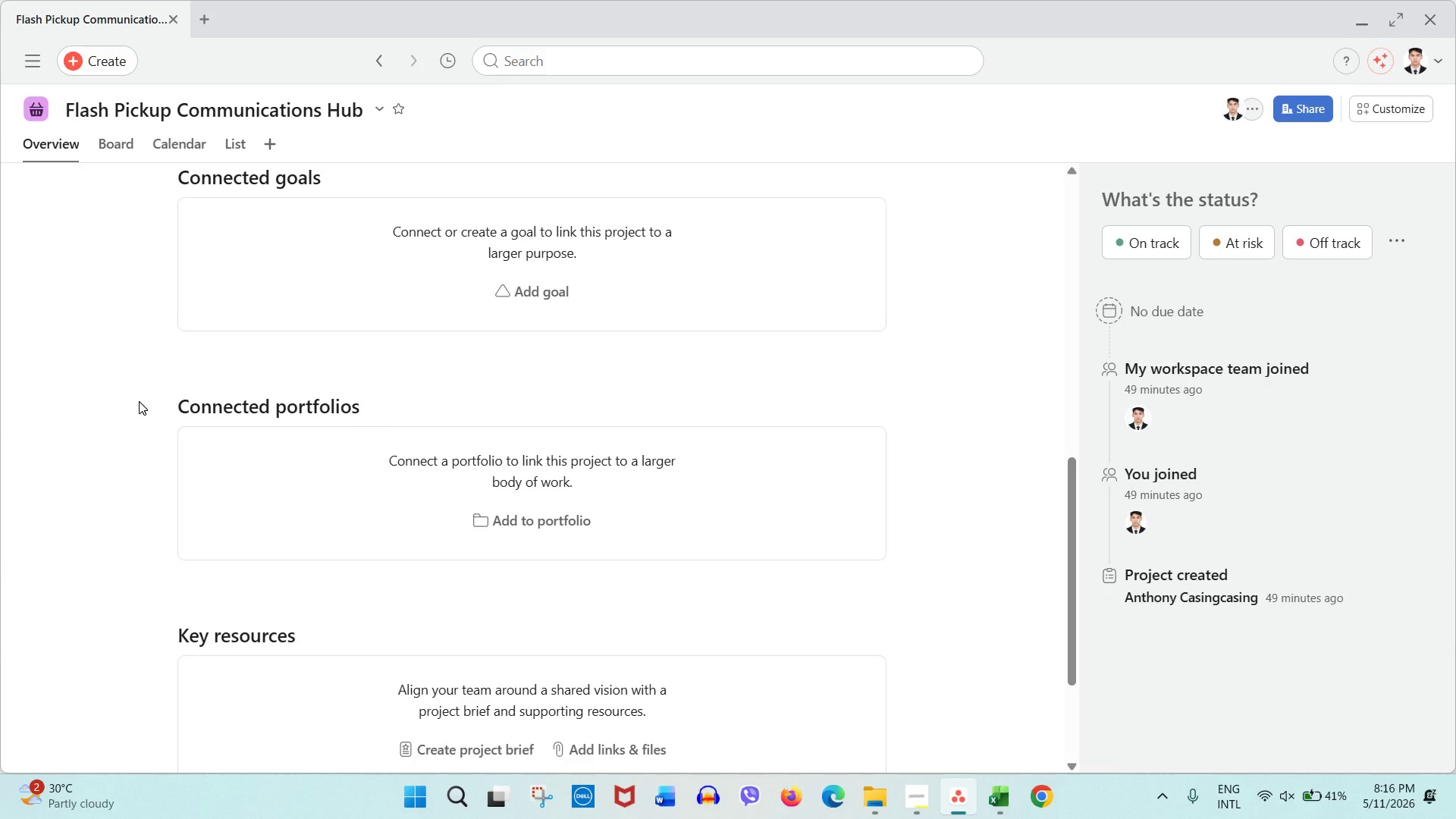 
wait(9.59)
 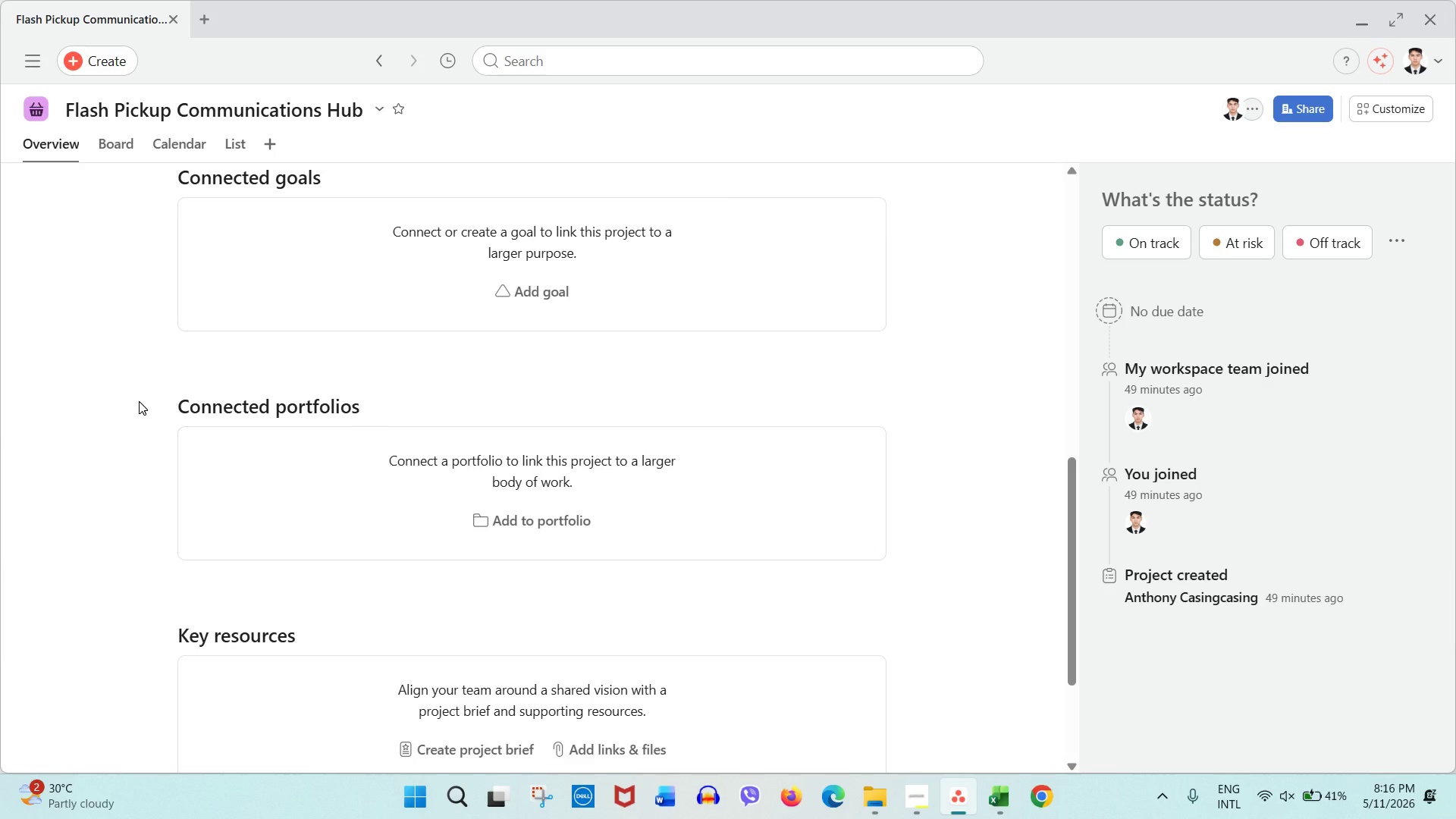 
left_click([234, 155])
 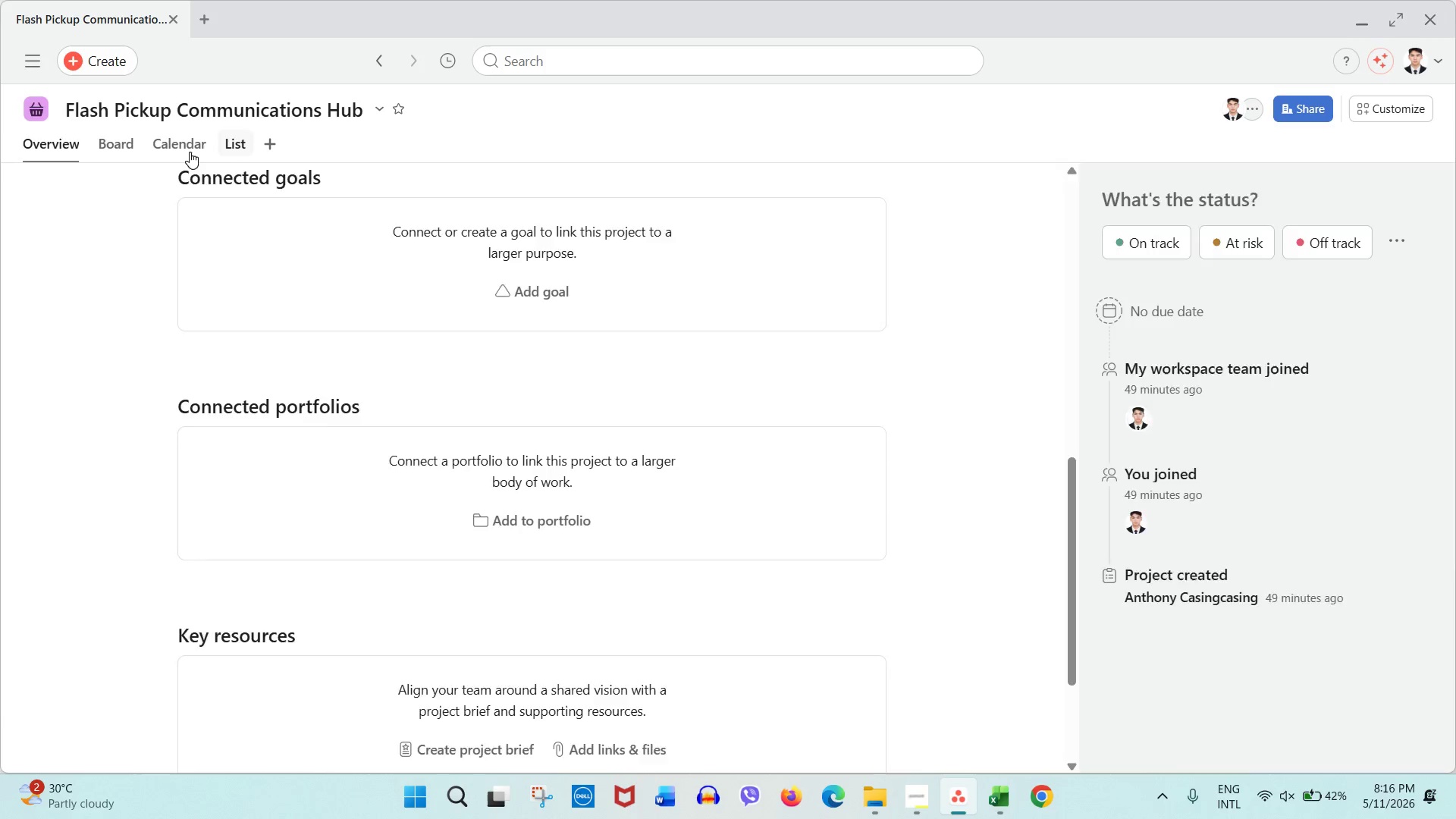 
left_click([190, 152])
 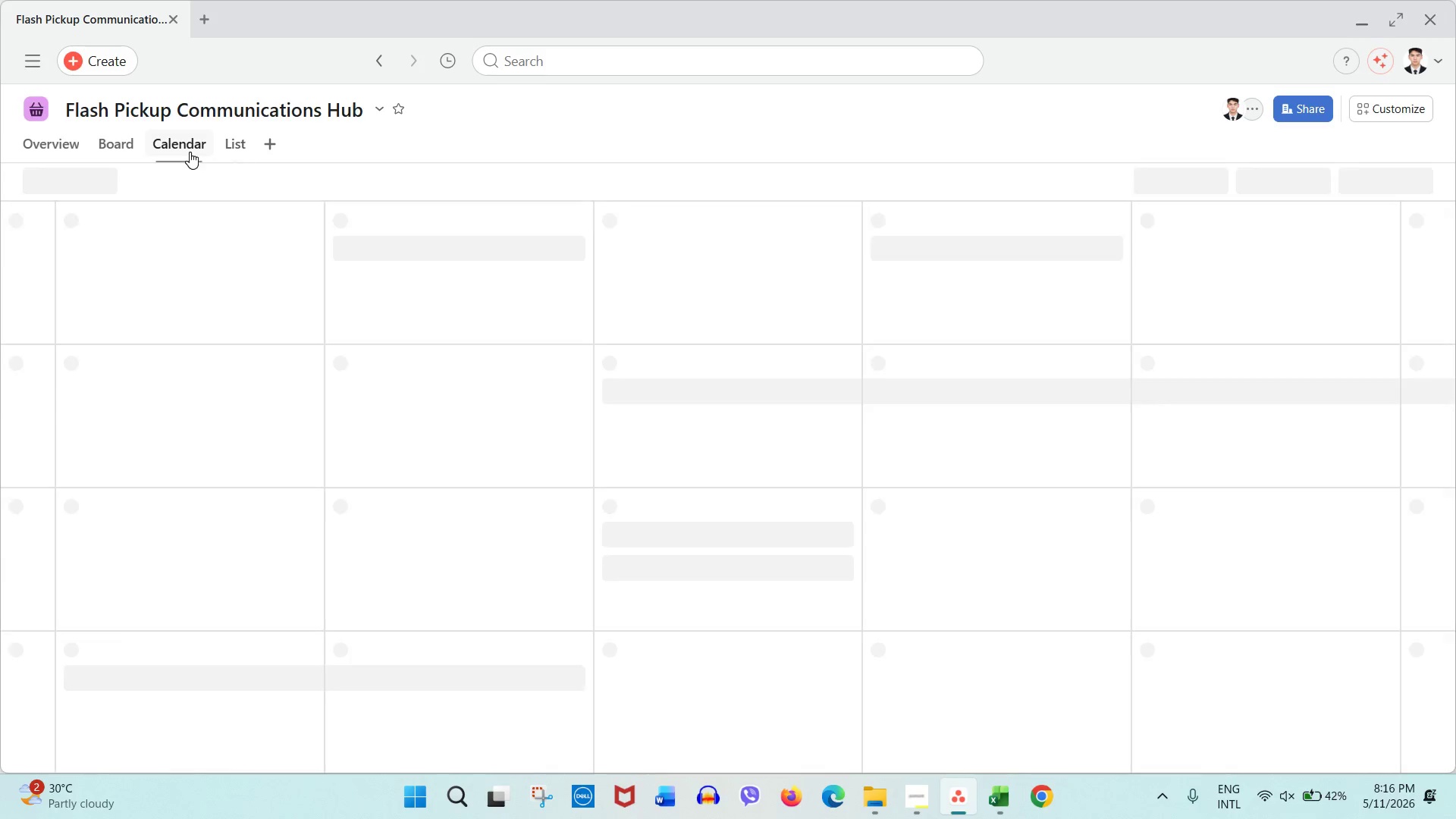 
mouse_move([284, 177])
 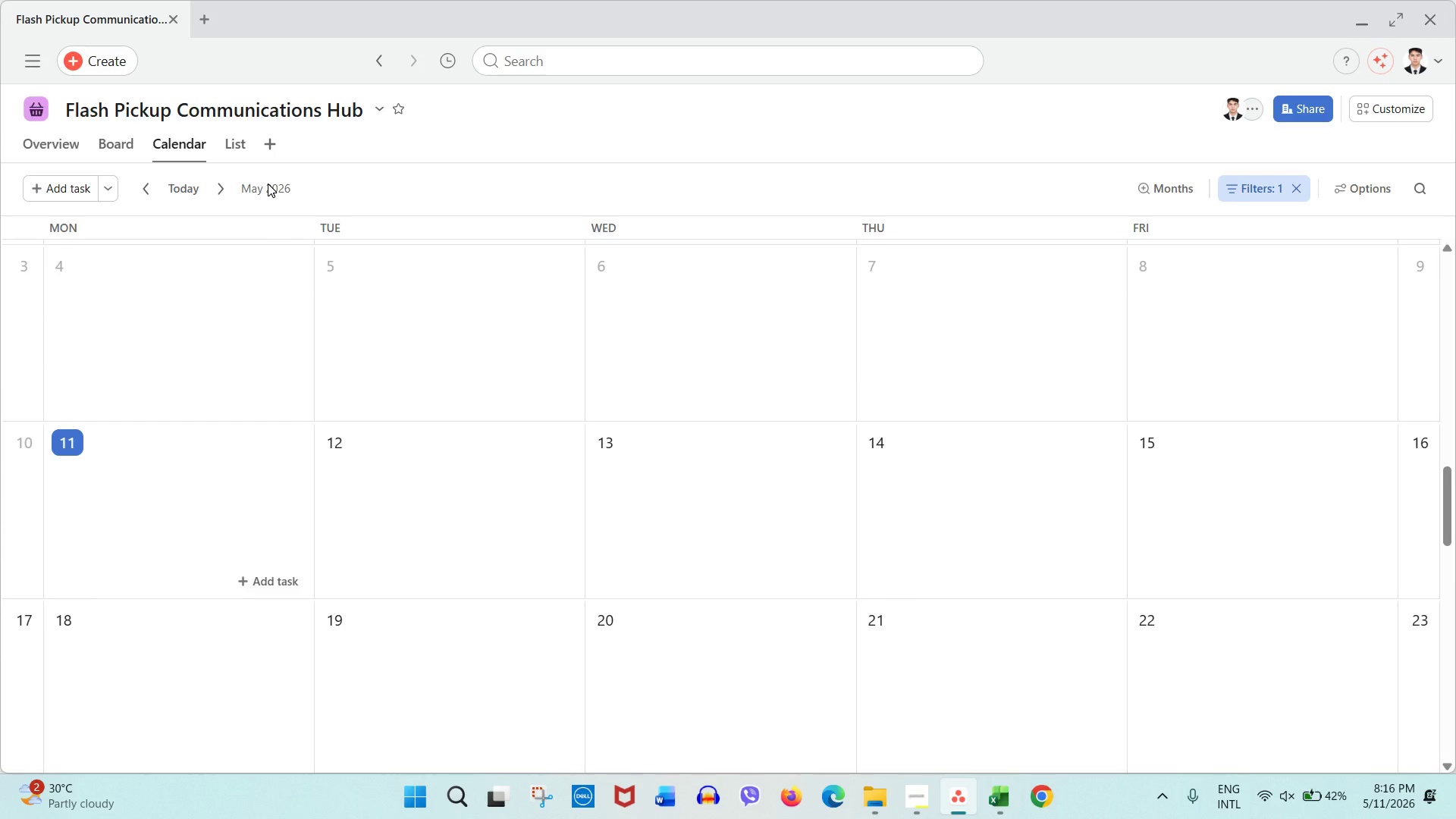 
mouse_move([260, 129])
 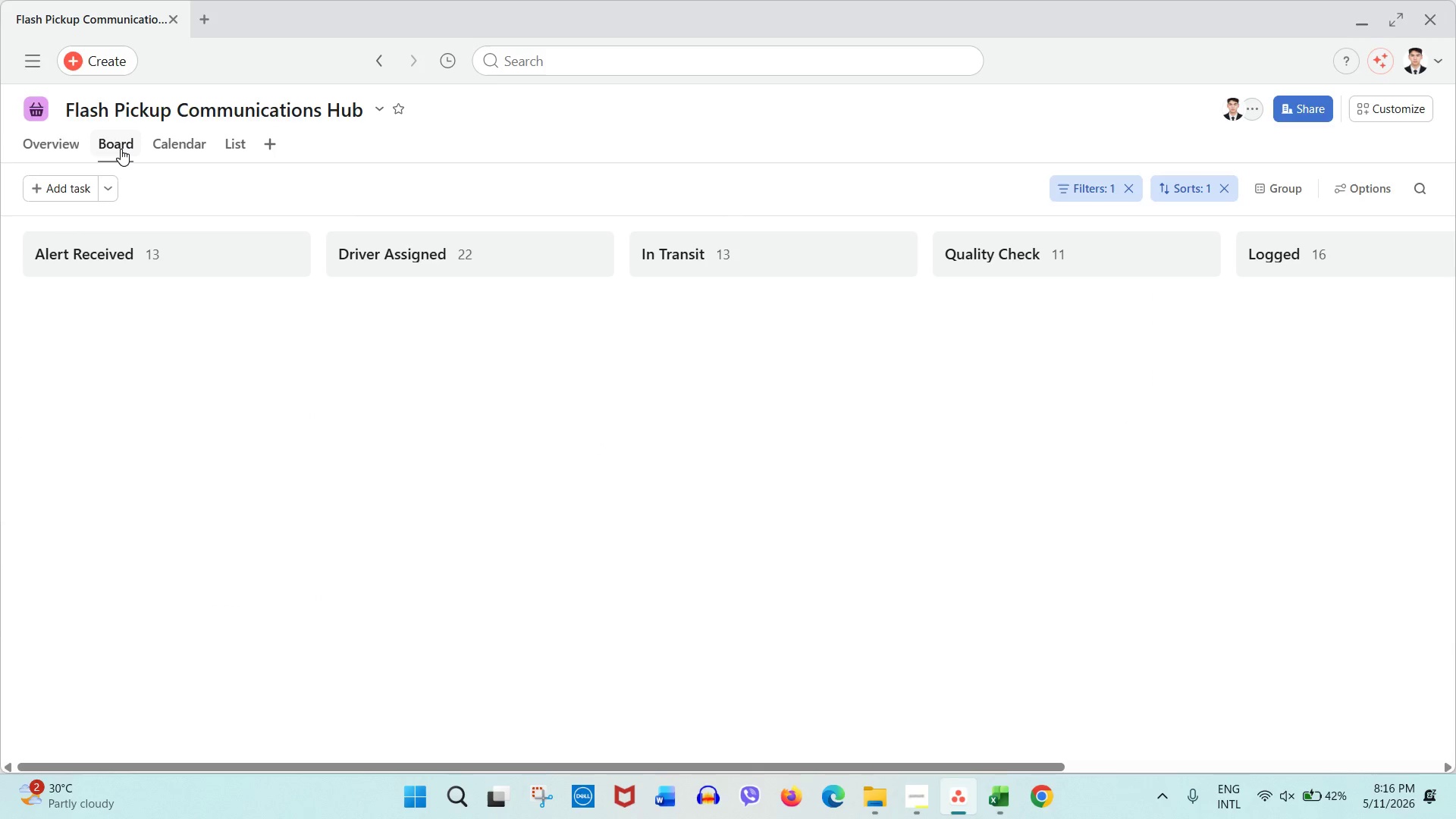 
wait(14.9)
 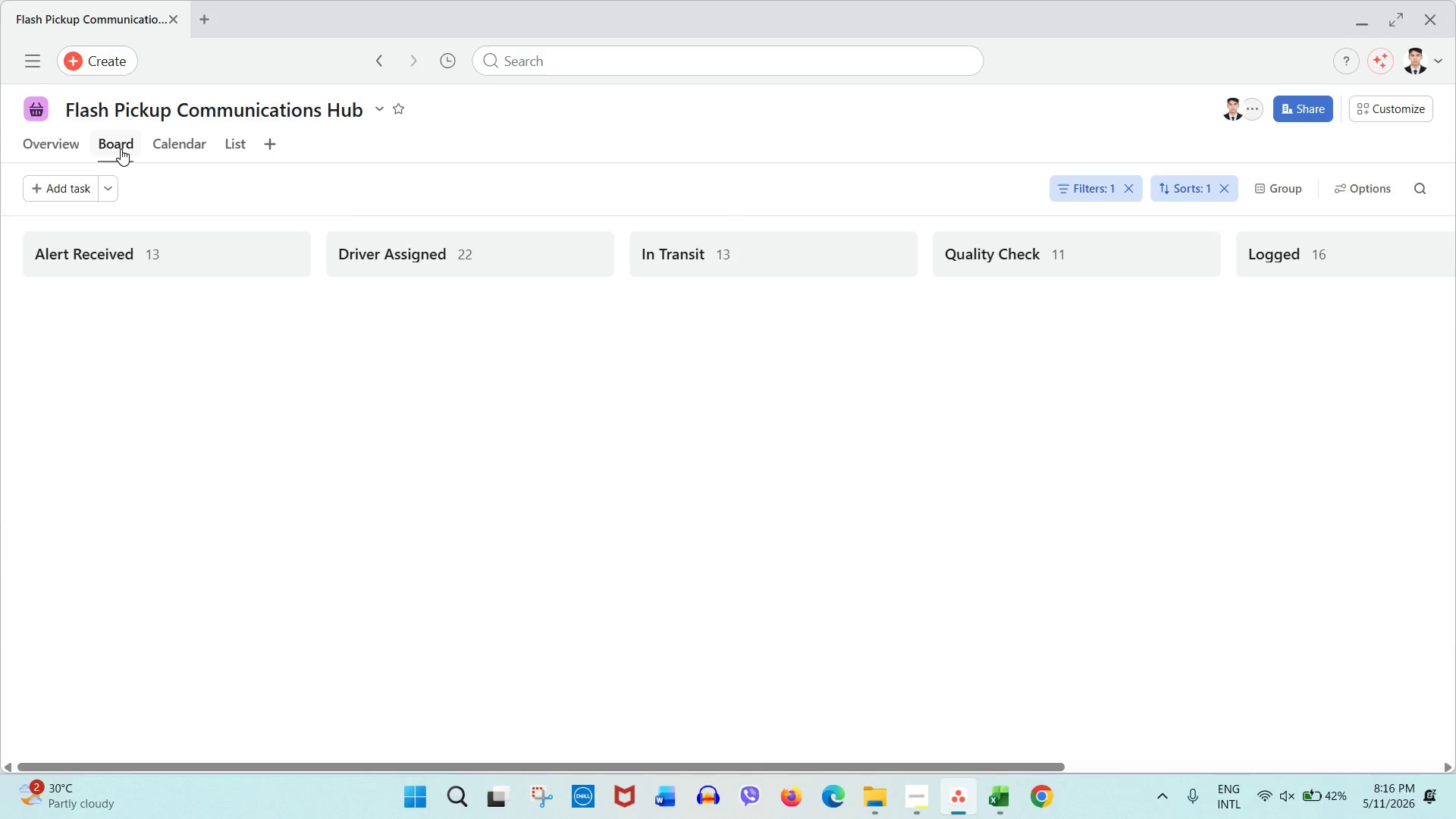 
left_click([999, 811])
 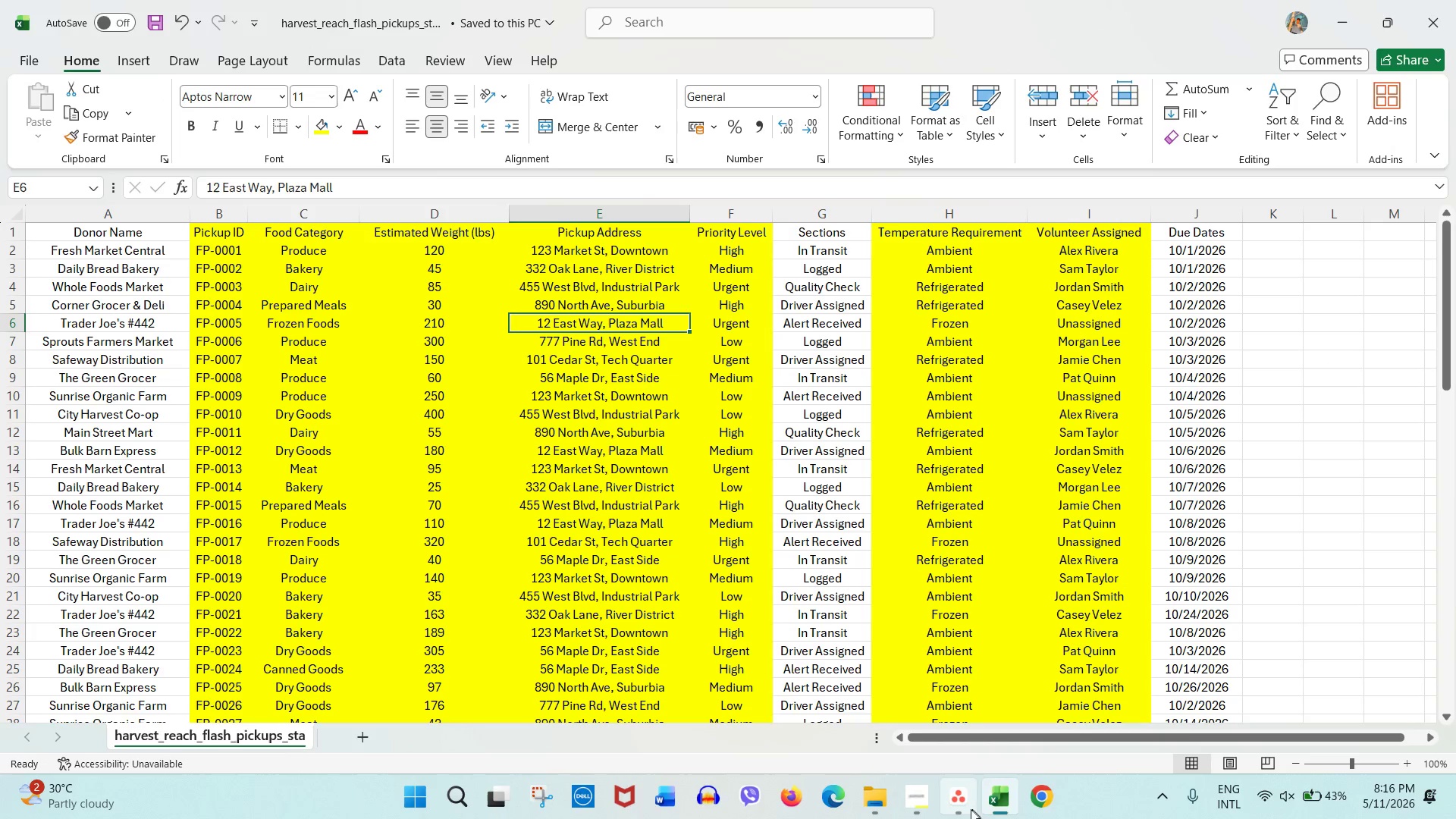 
left_click([963, 810])
 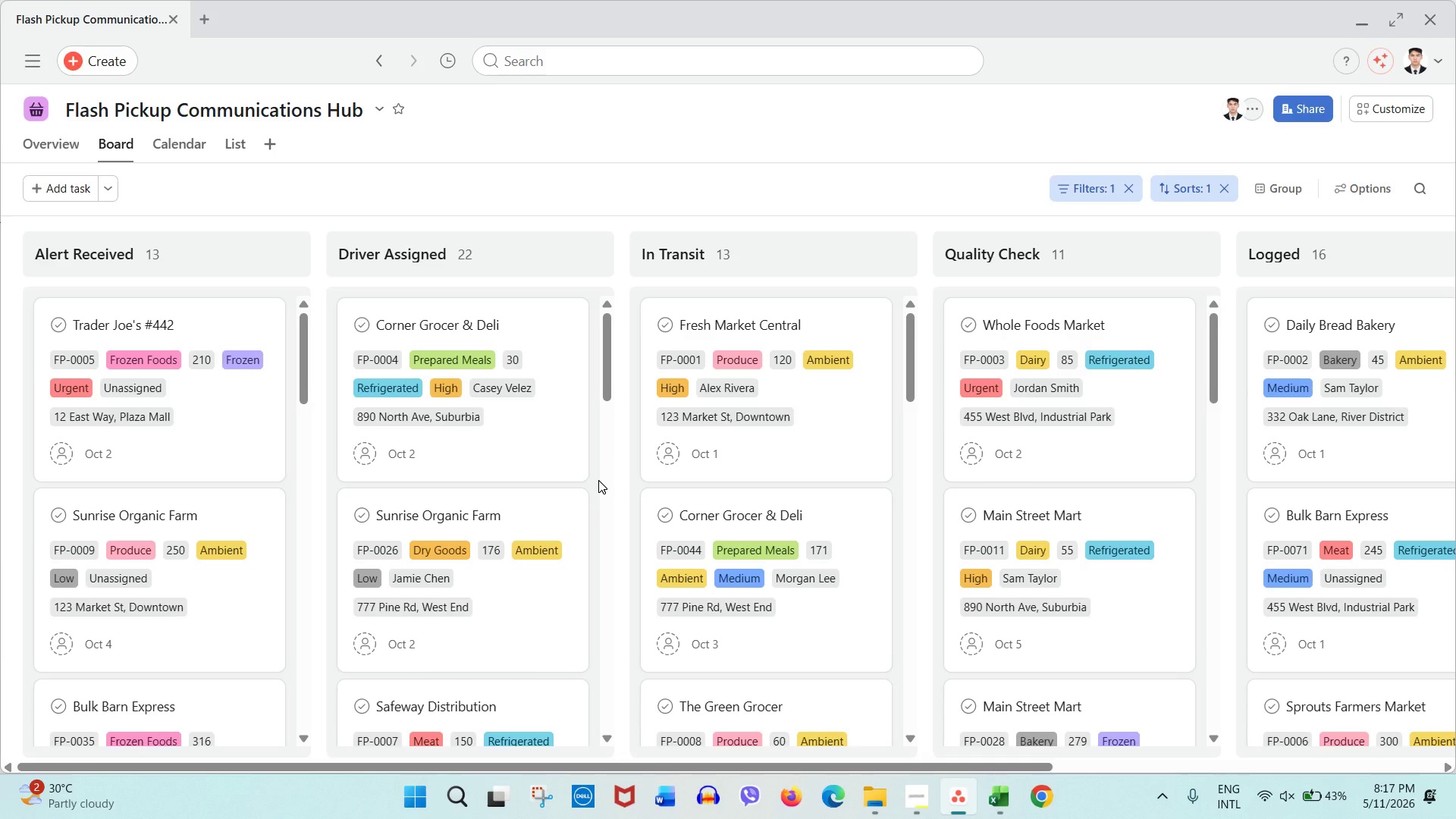 
wait(14.69)
 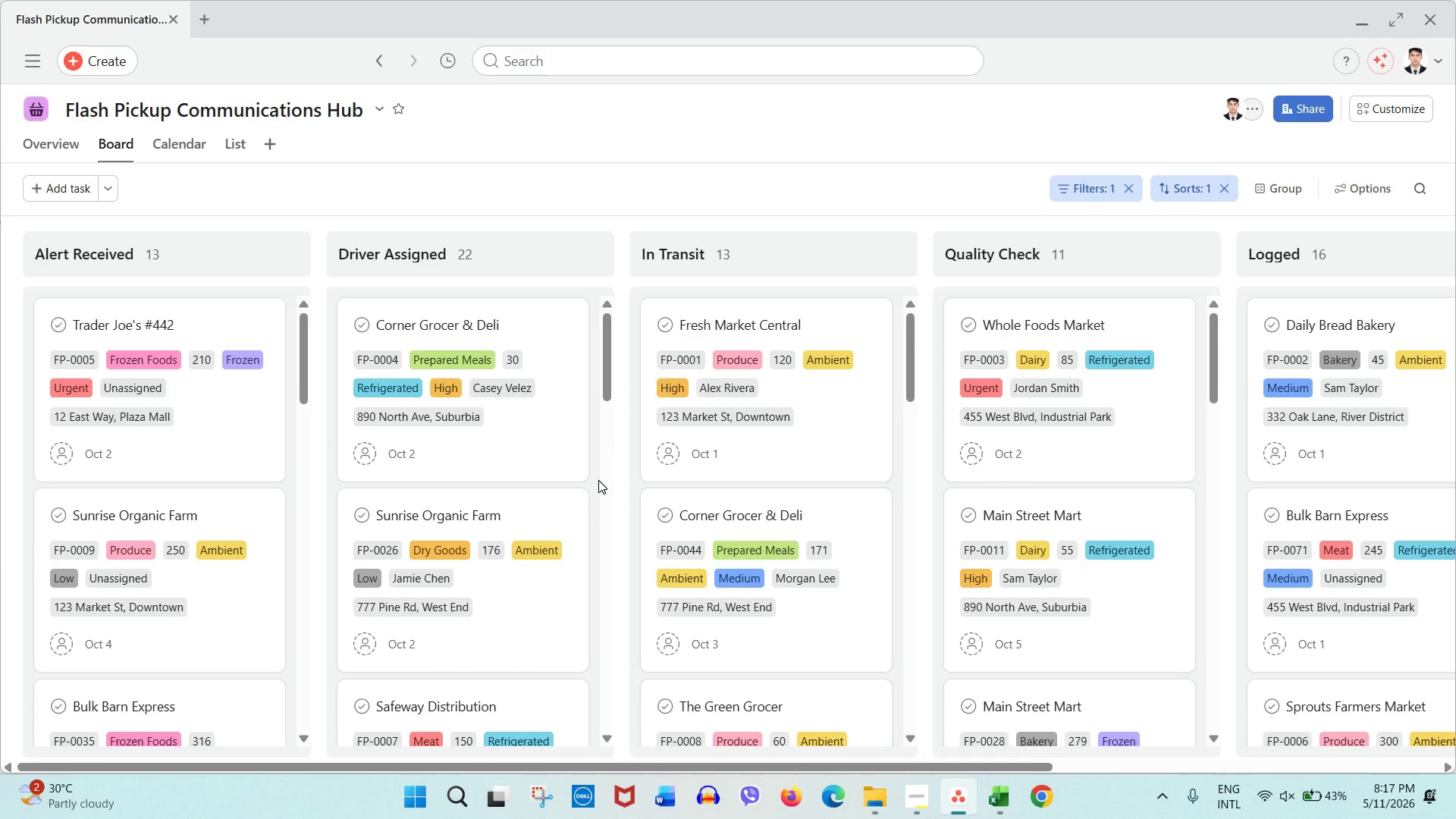 
left_click([176, 147])
 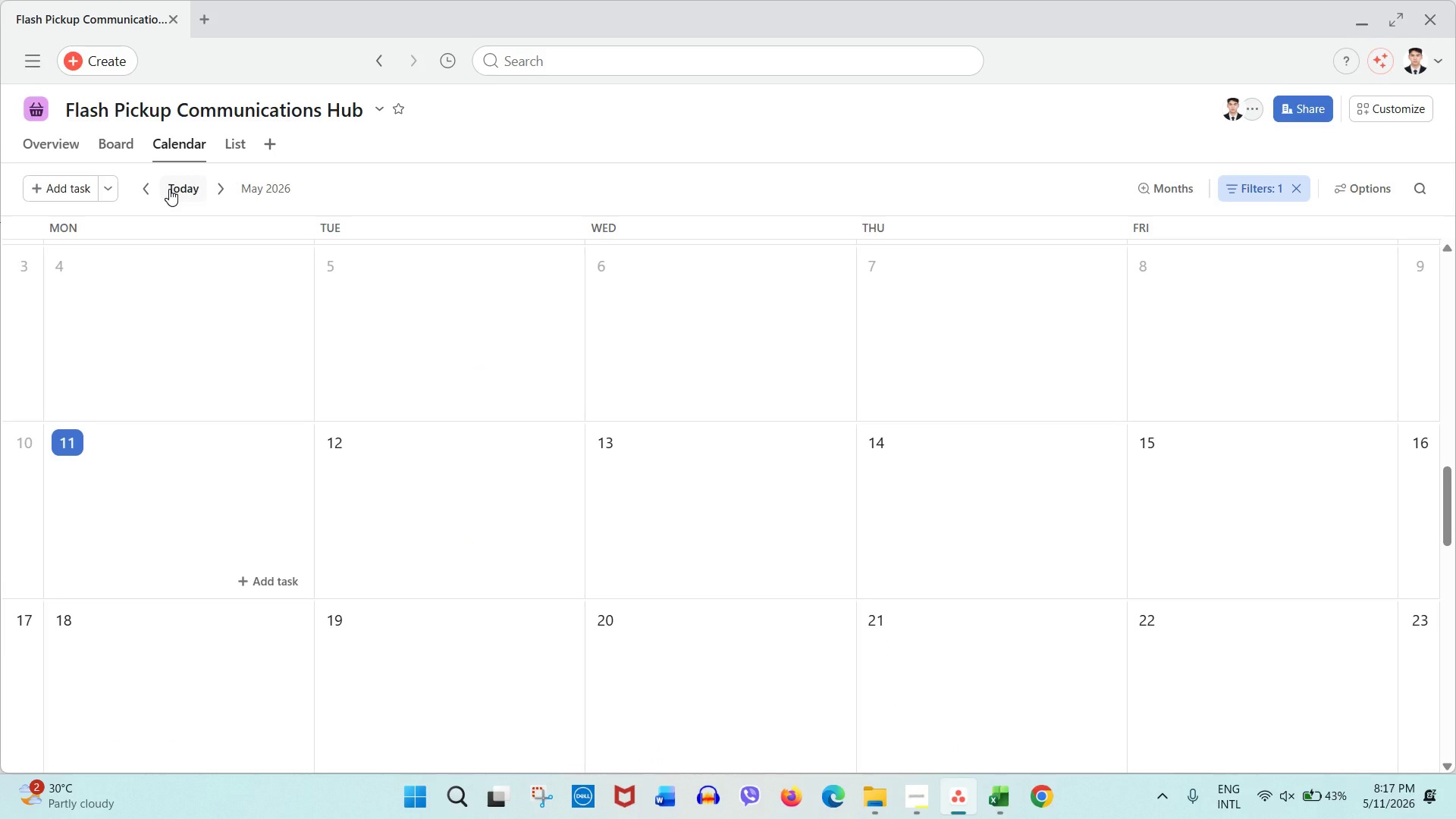 
left_click([125, 149])
 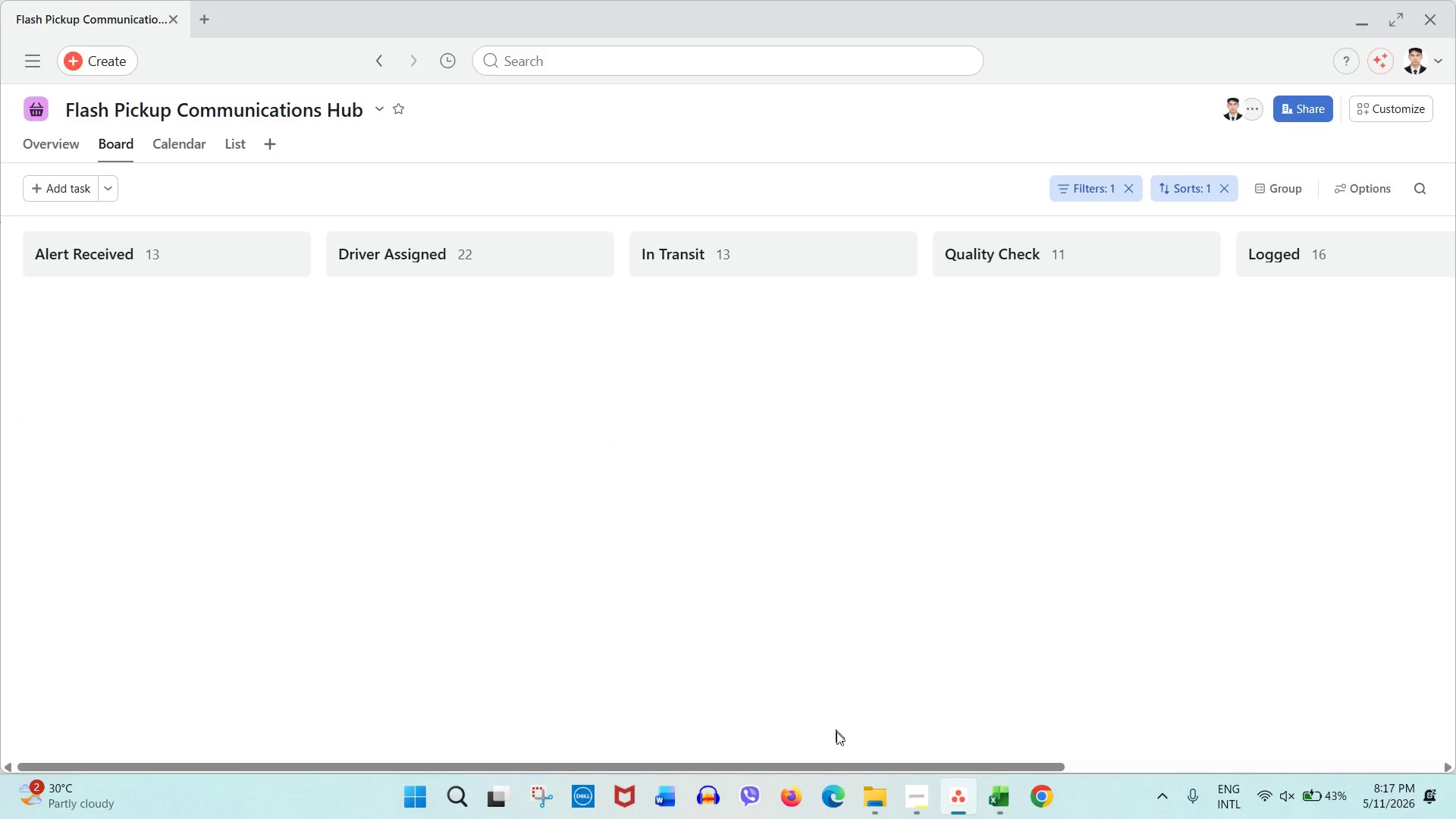 
left_click_drag(start_coordinate=[849, 761], to_coordinate=[1300, 731])